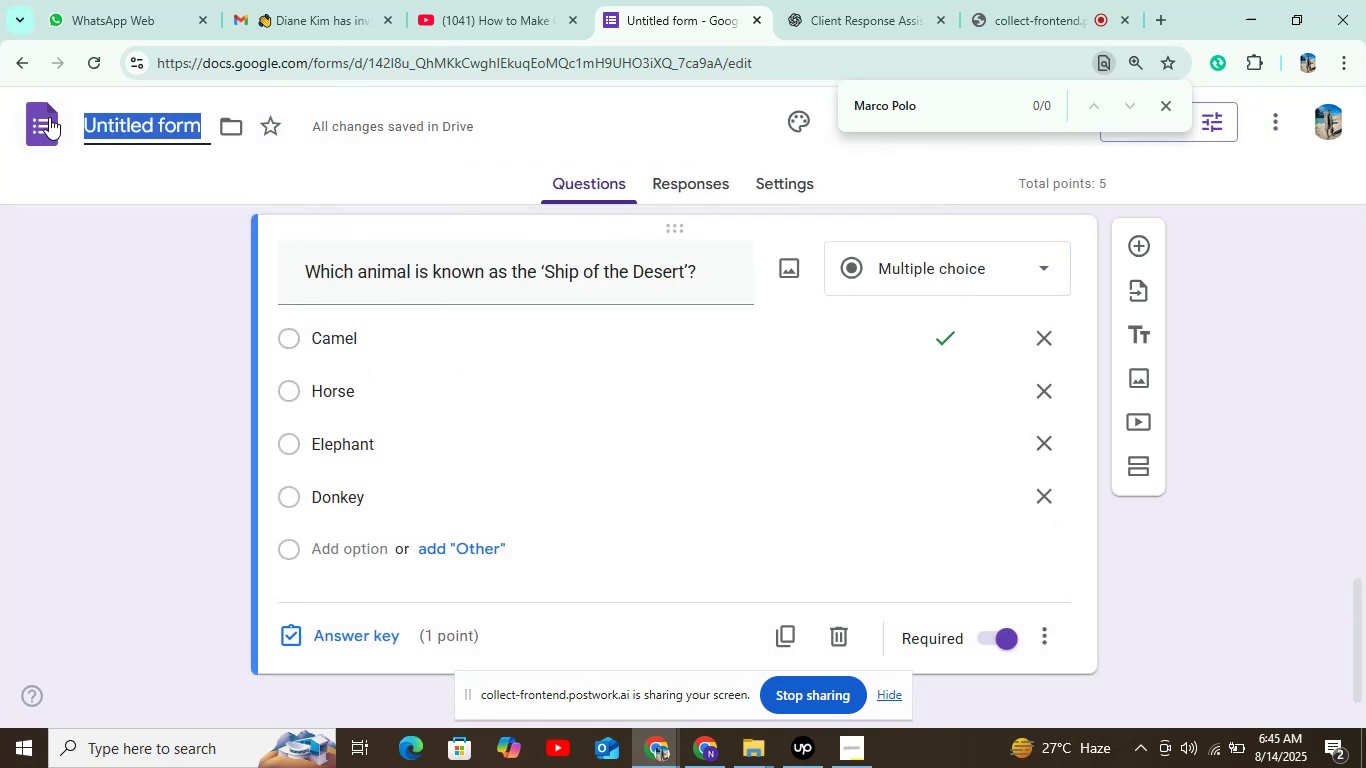 
left_click([49, 117])
 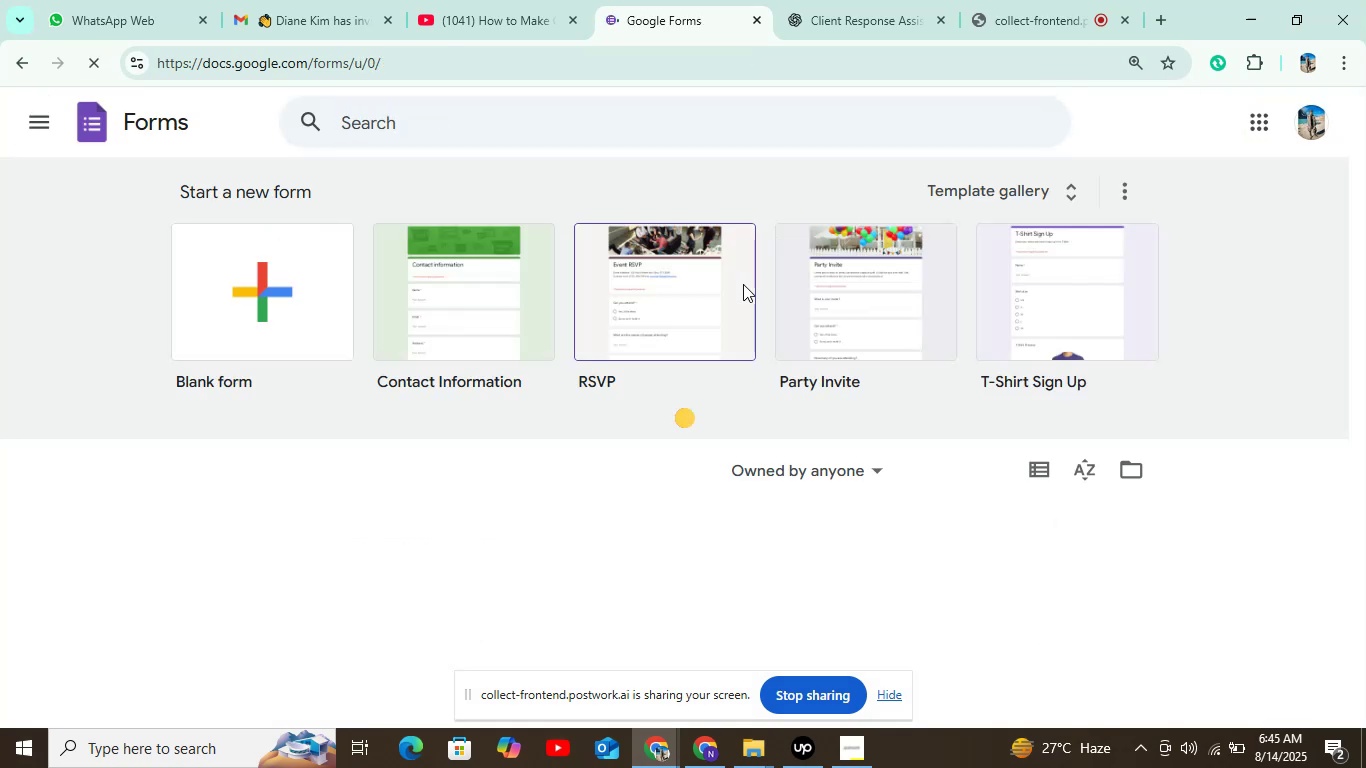 
left_click([243, 326])
 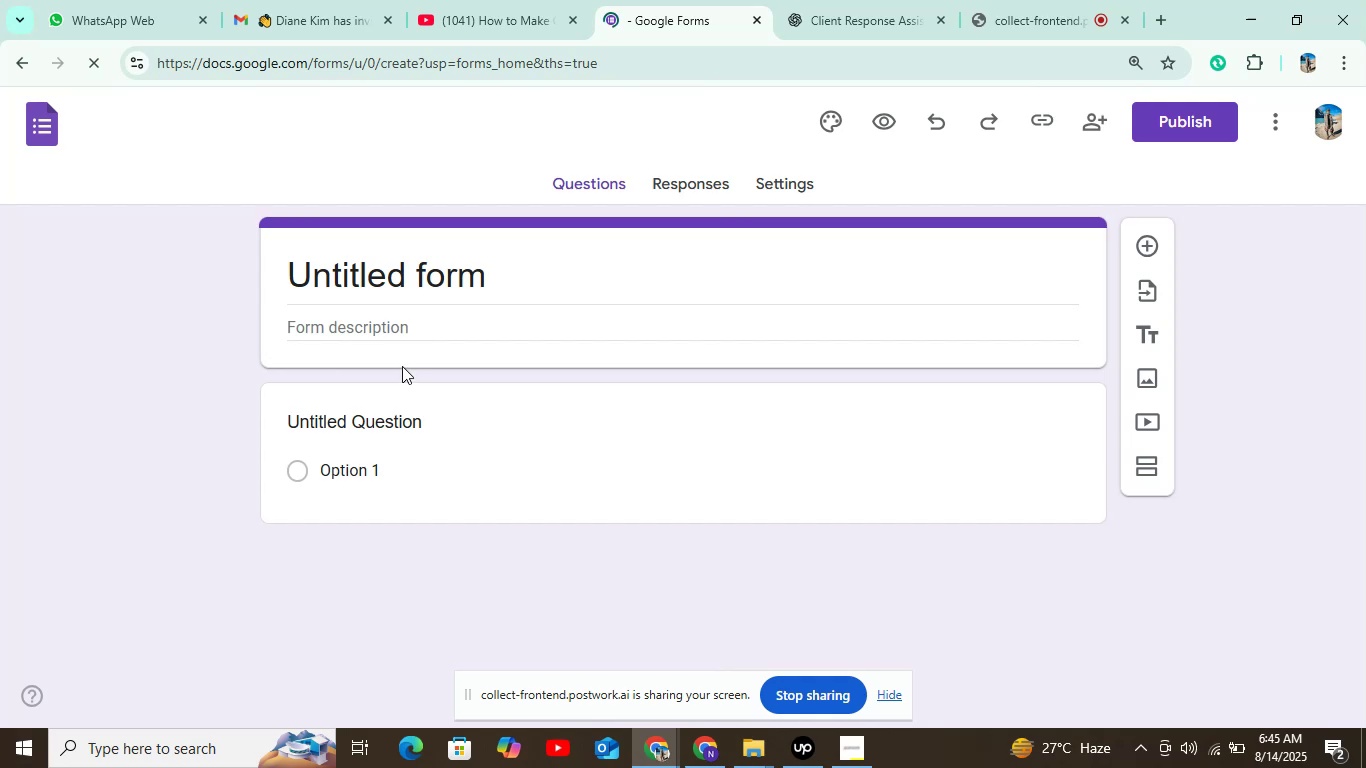 
left_click([415, 424])
 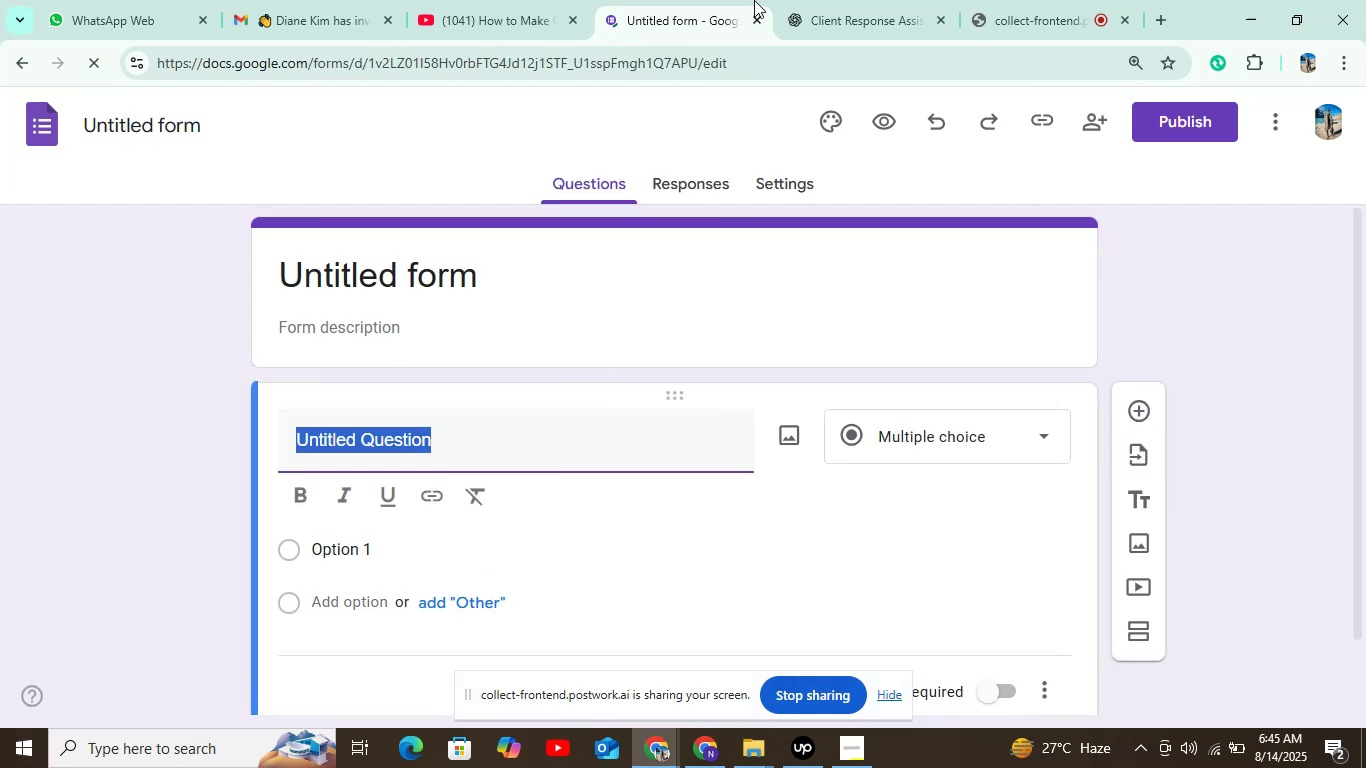 
left_click([838, 0])
 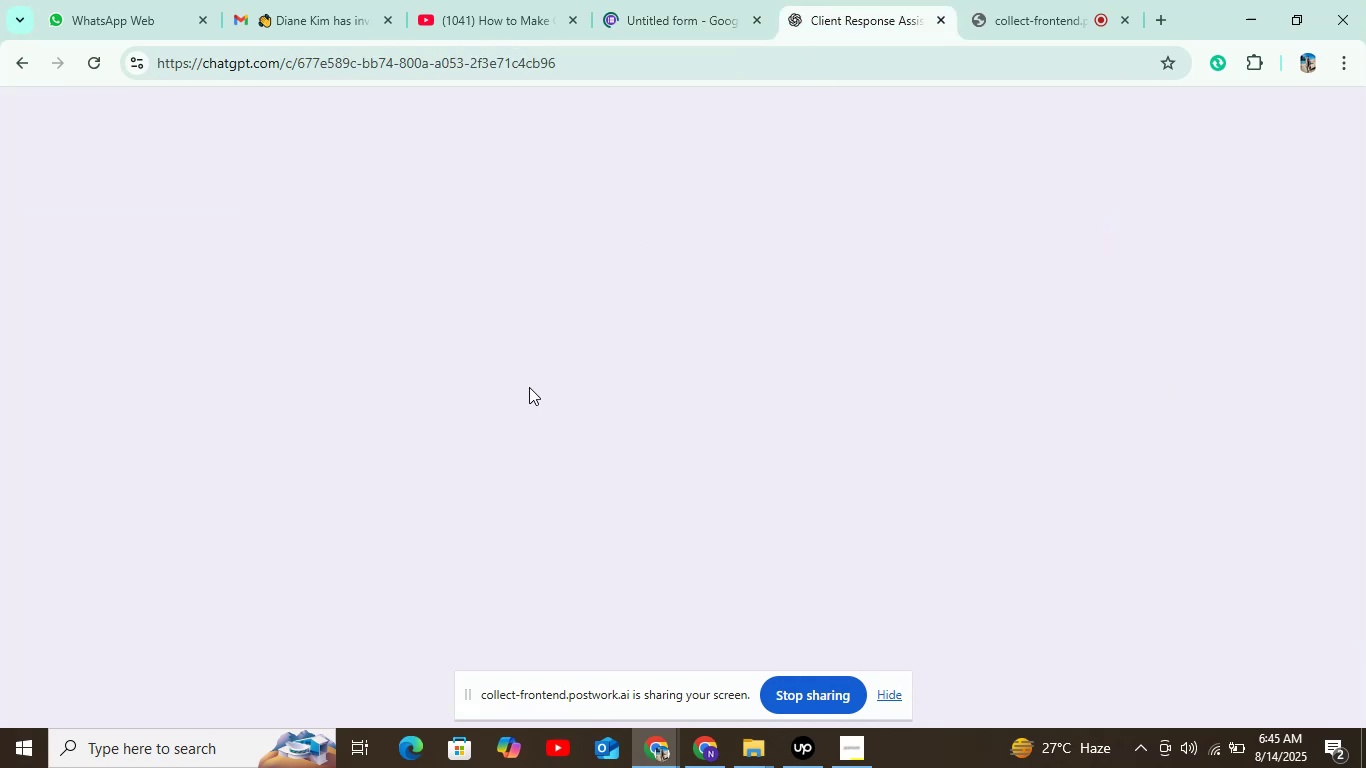 
scroll: coordinate [527, 387], scroll_direction: down, amount: 2.0
 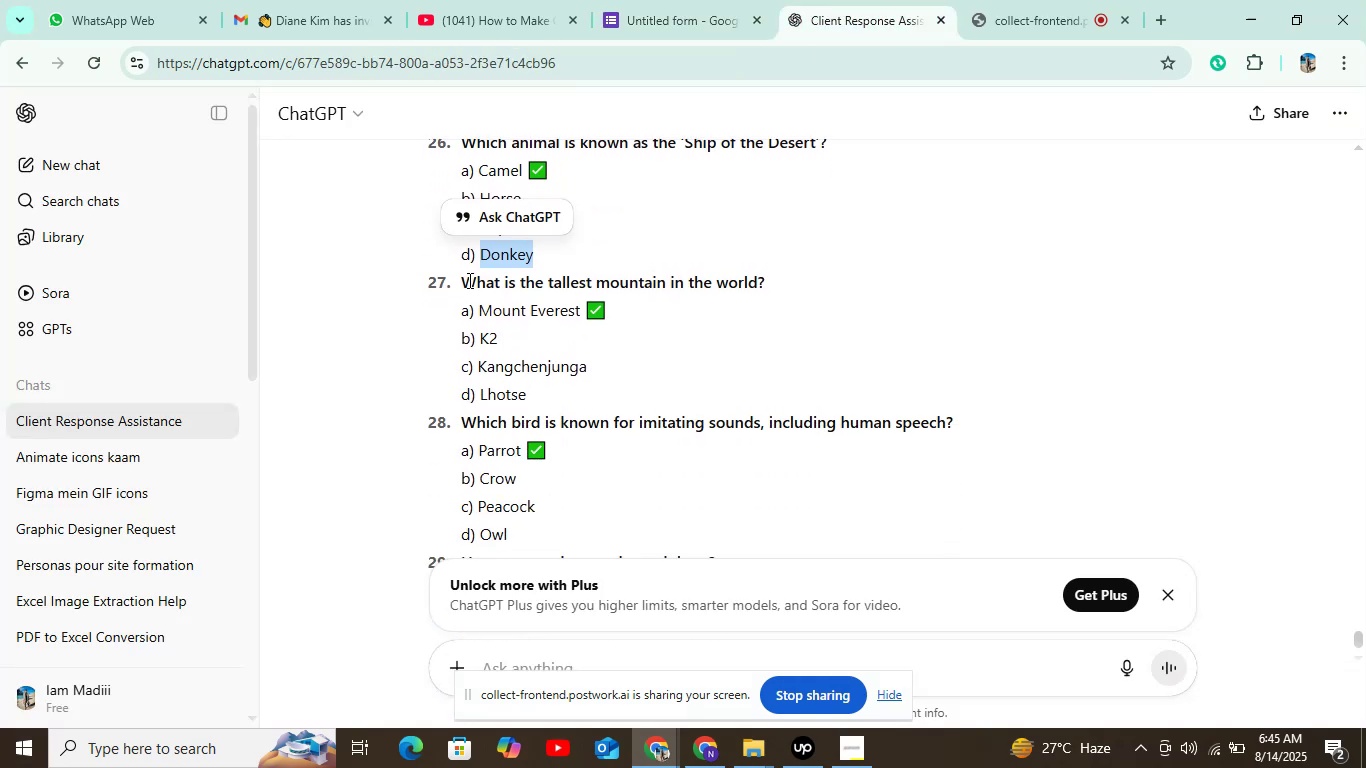 
left_click_drag(start_coordinate=[462, 280], to_coordinate=[841, 280])
 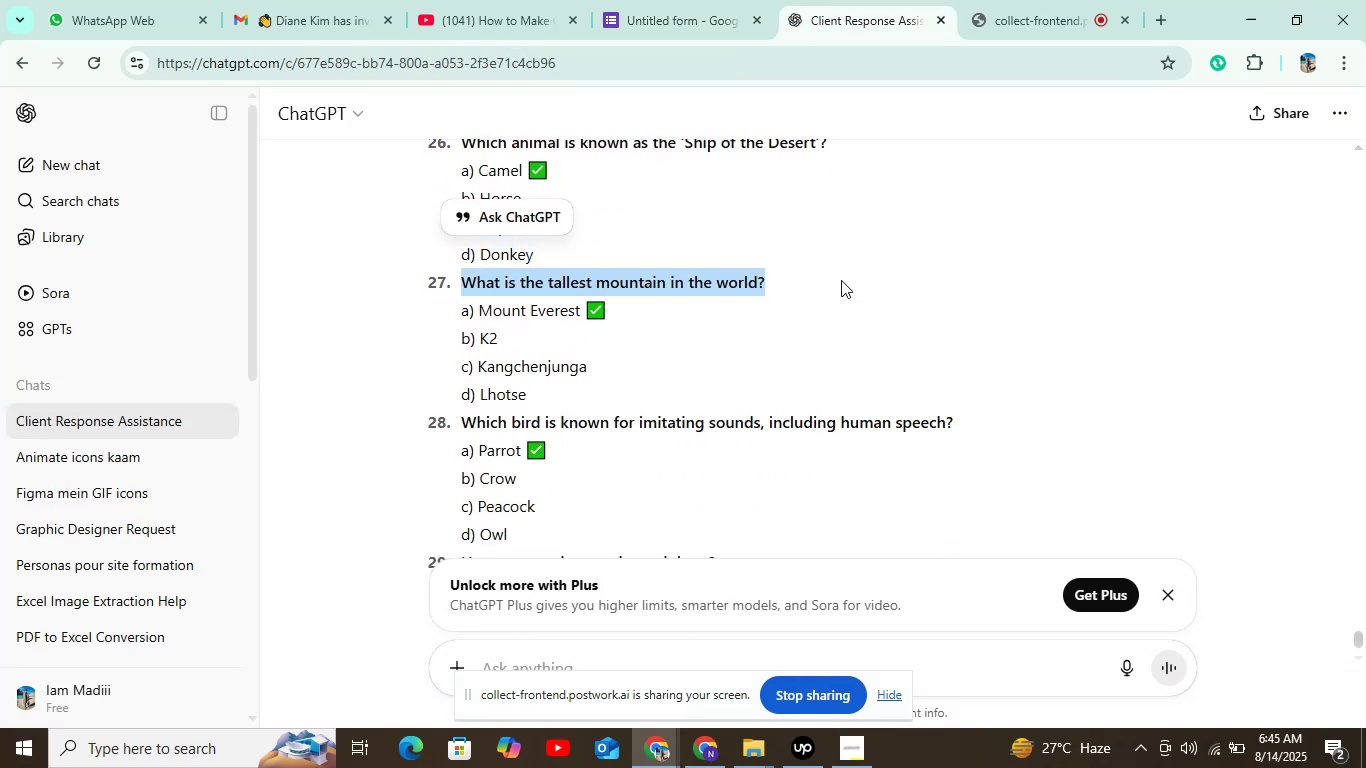 
key(Control+C)
 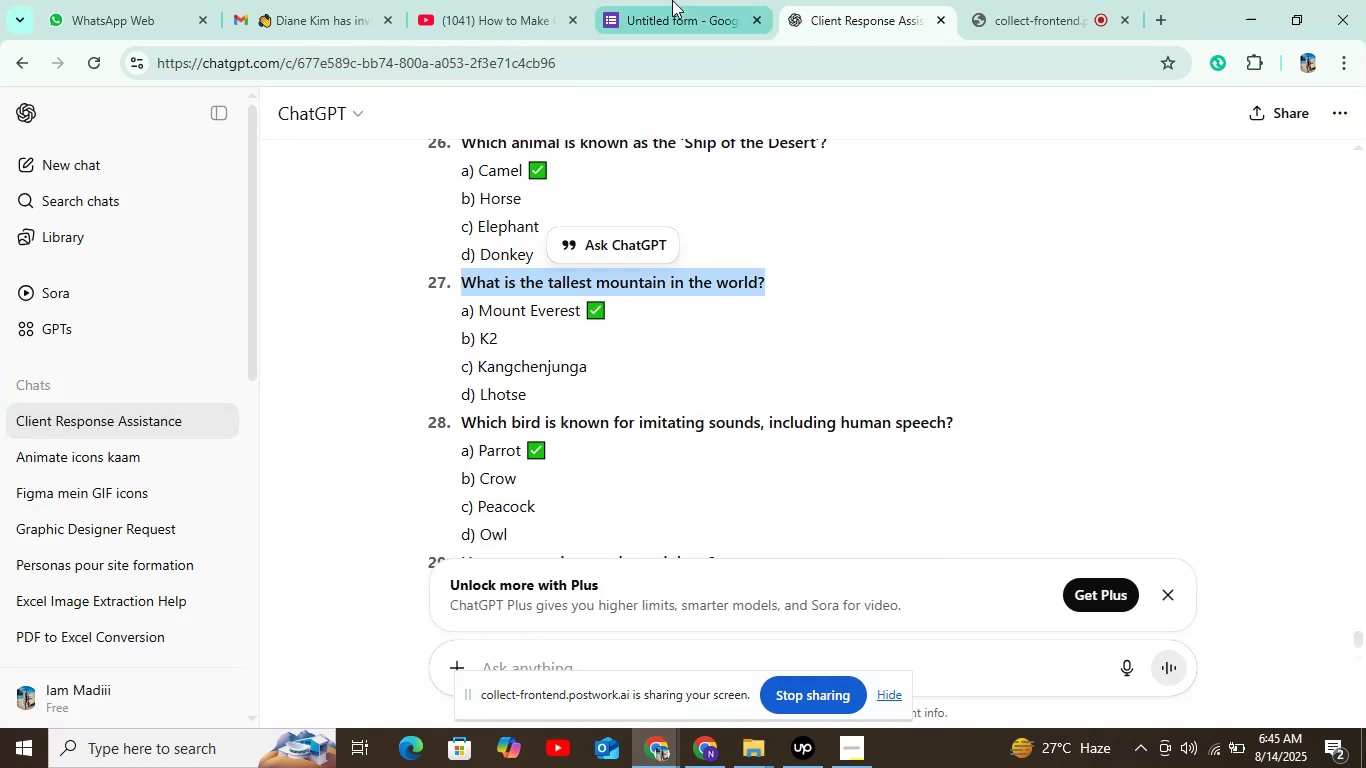 
left_click([672, 0])
 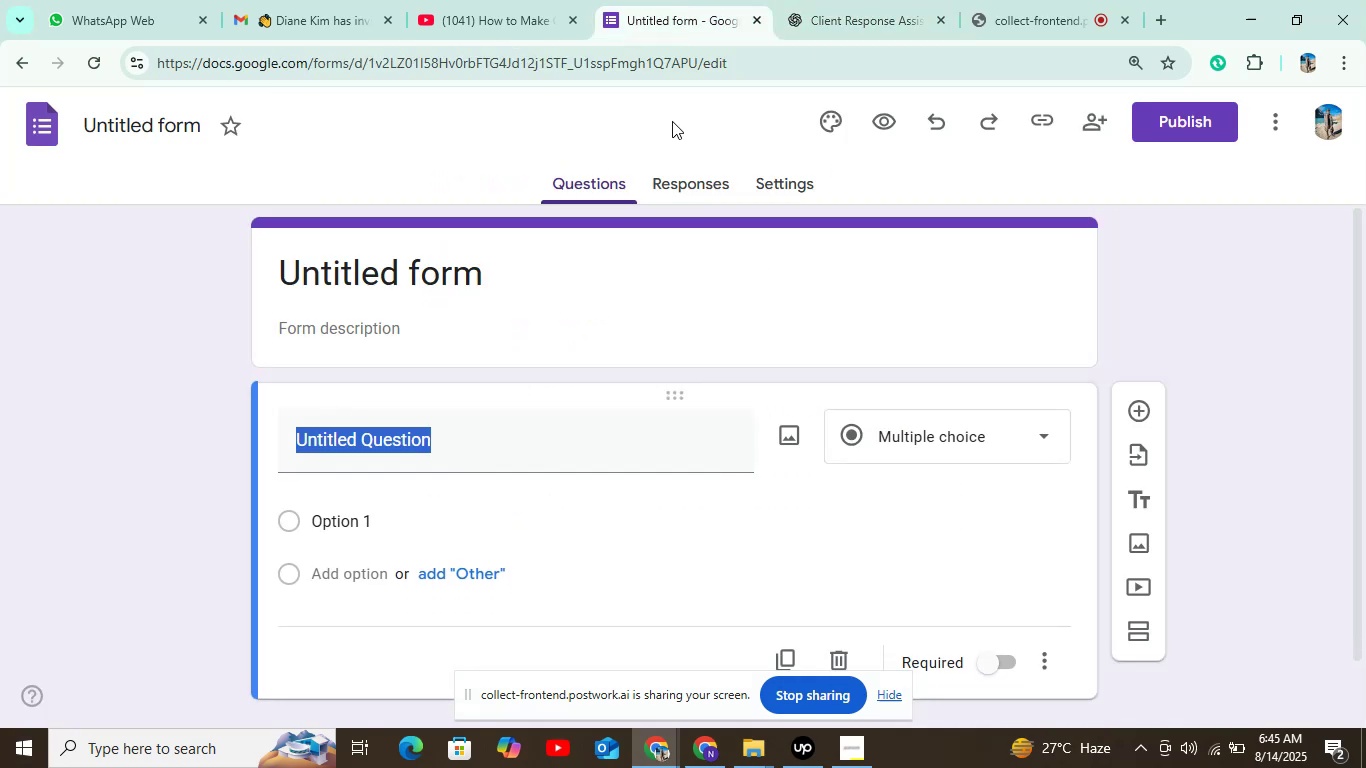 
key(Control+V)
 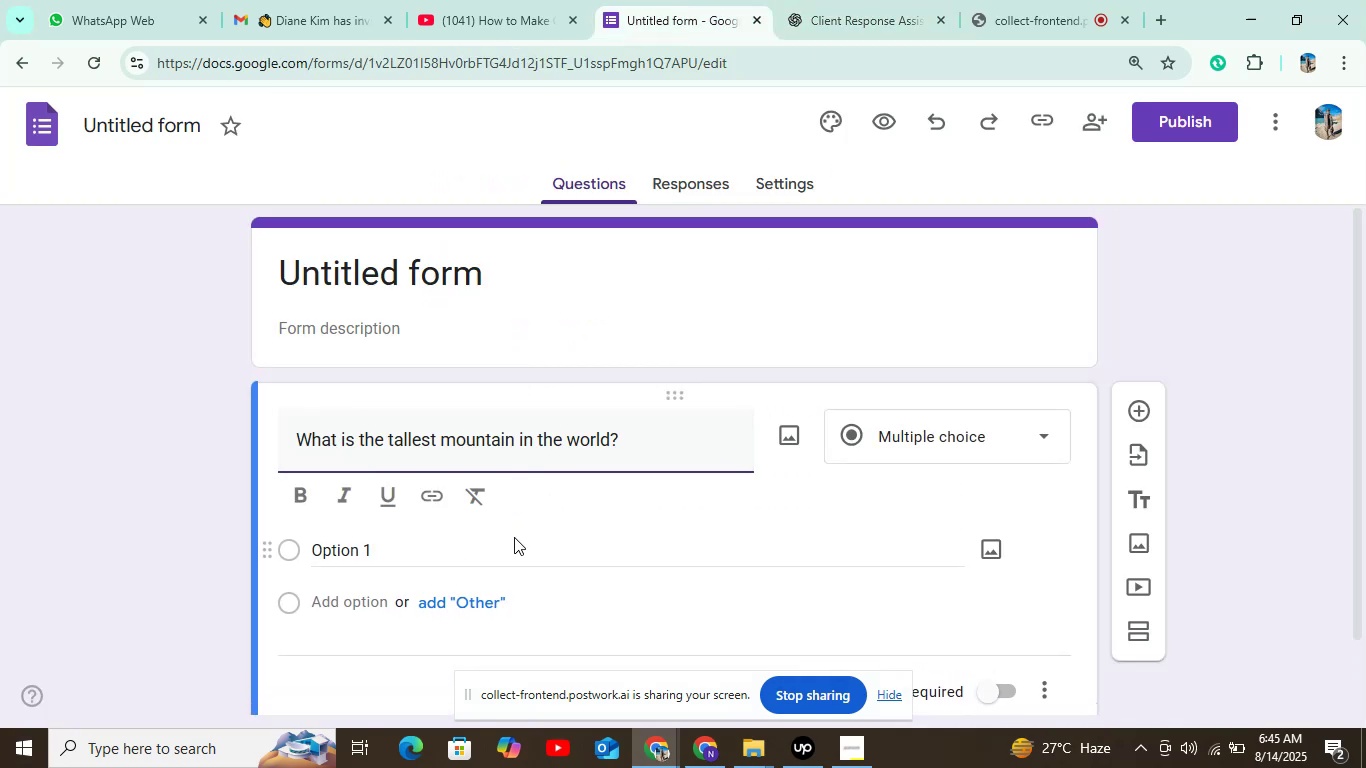 
left_click([476, 552])
 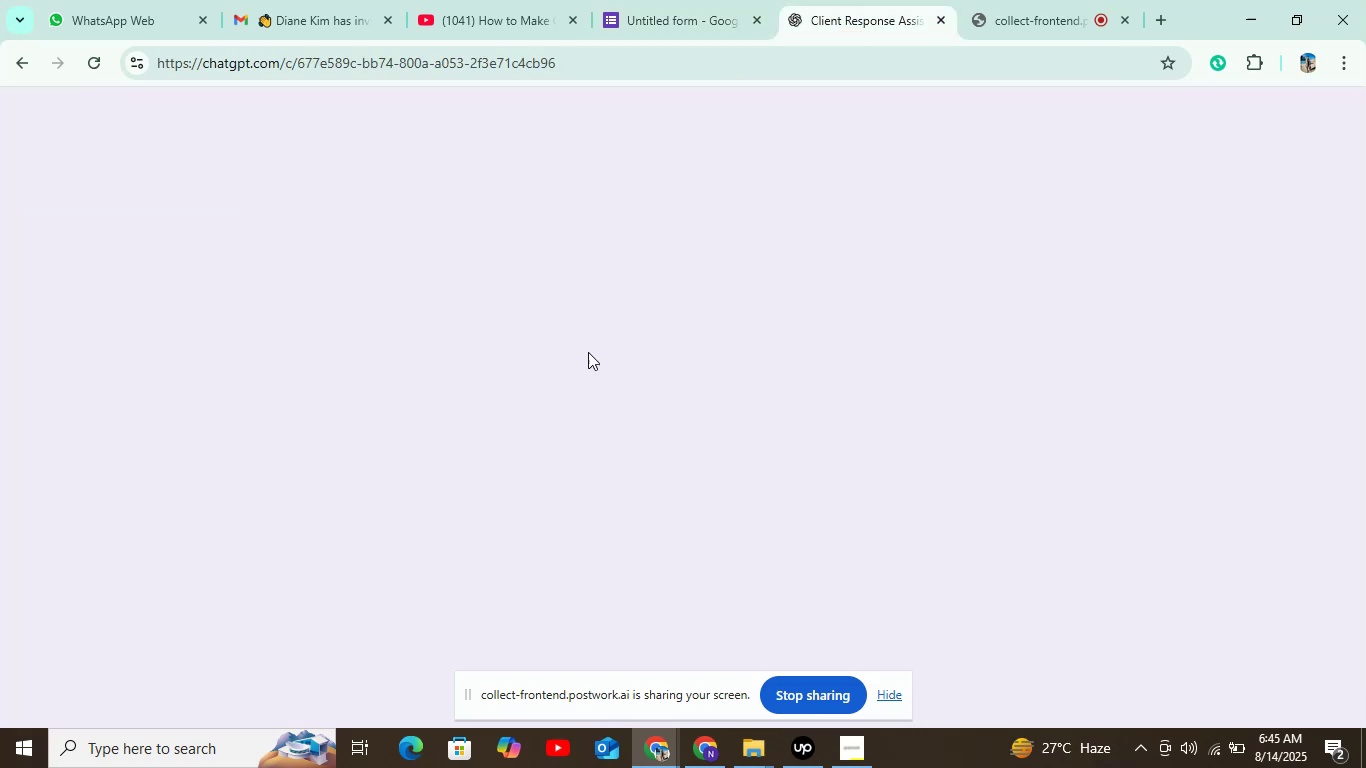 
mouse_move([515, 362])
 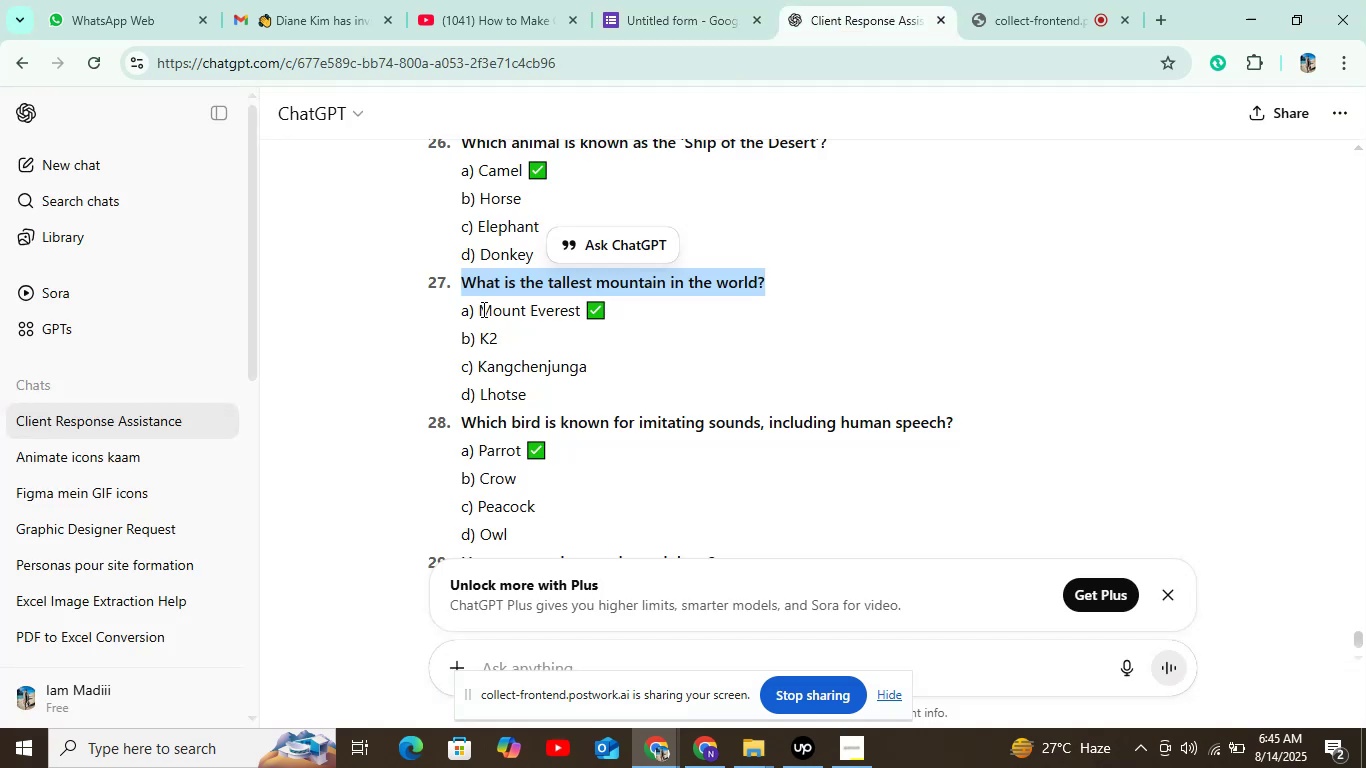 
left_click_drag(start_coordinate=[480, 309], to_coordinate=[581, 309])
 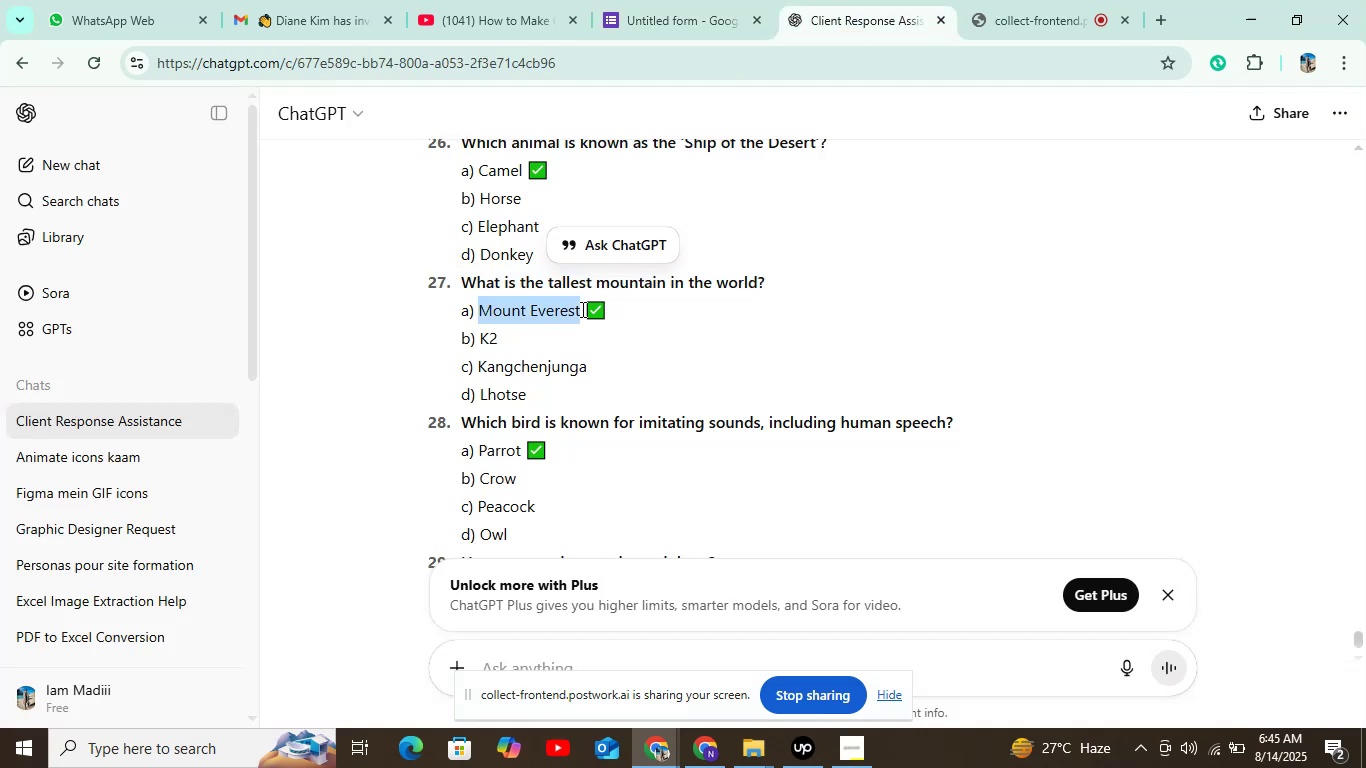 
key(Control+C)
 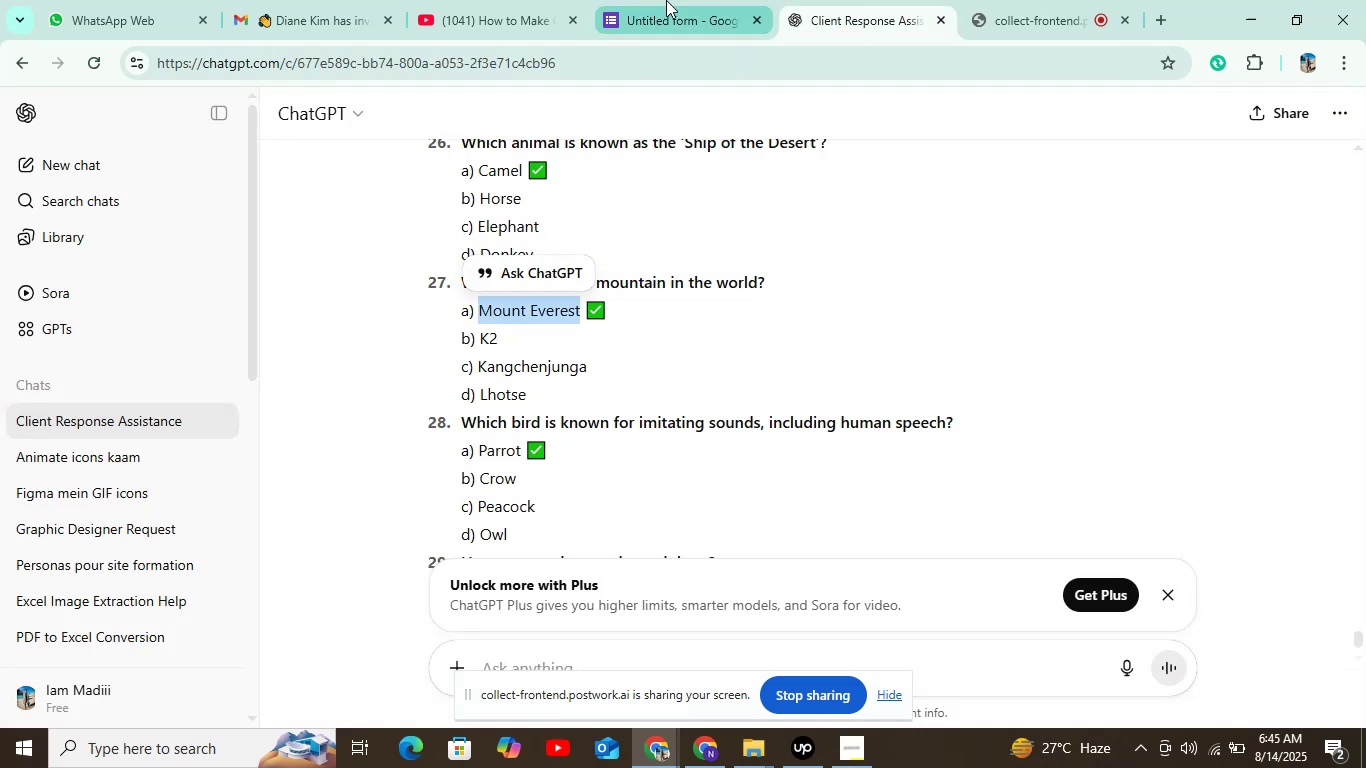 
left_click([671, 0])
 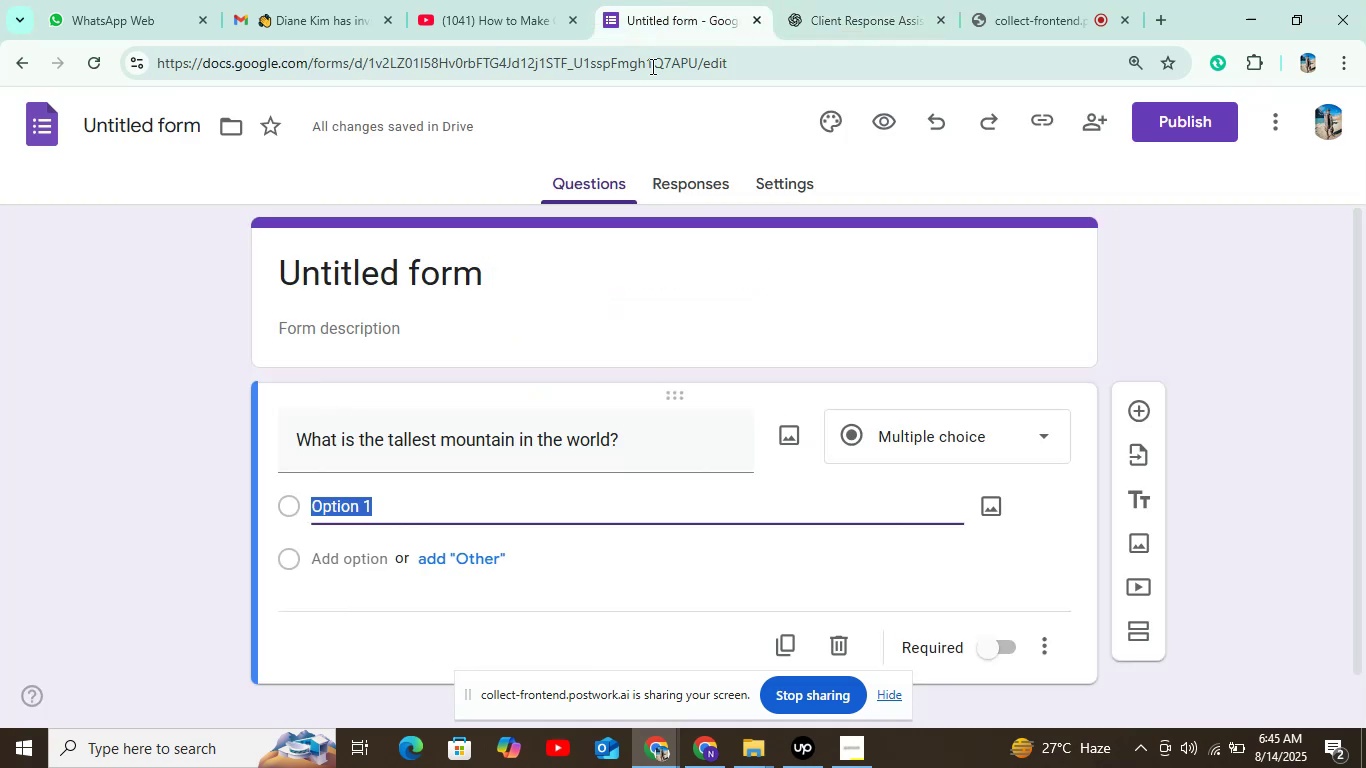 
key(Control+V)
 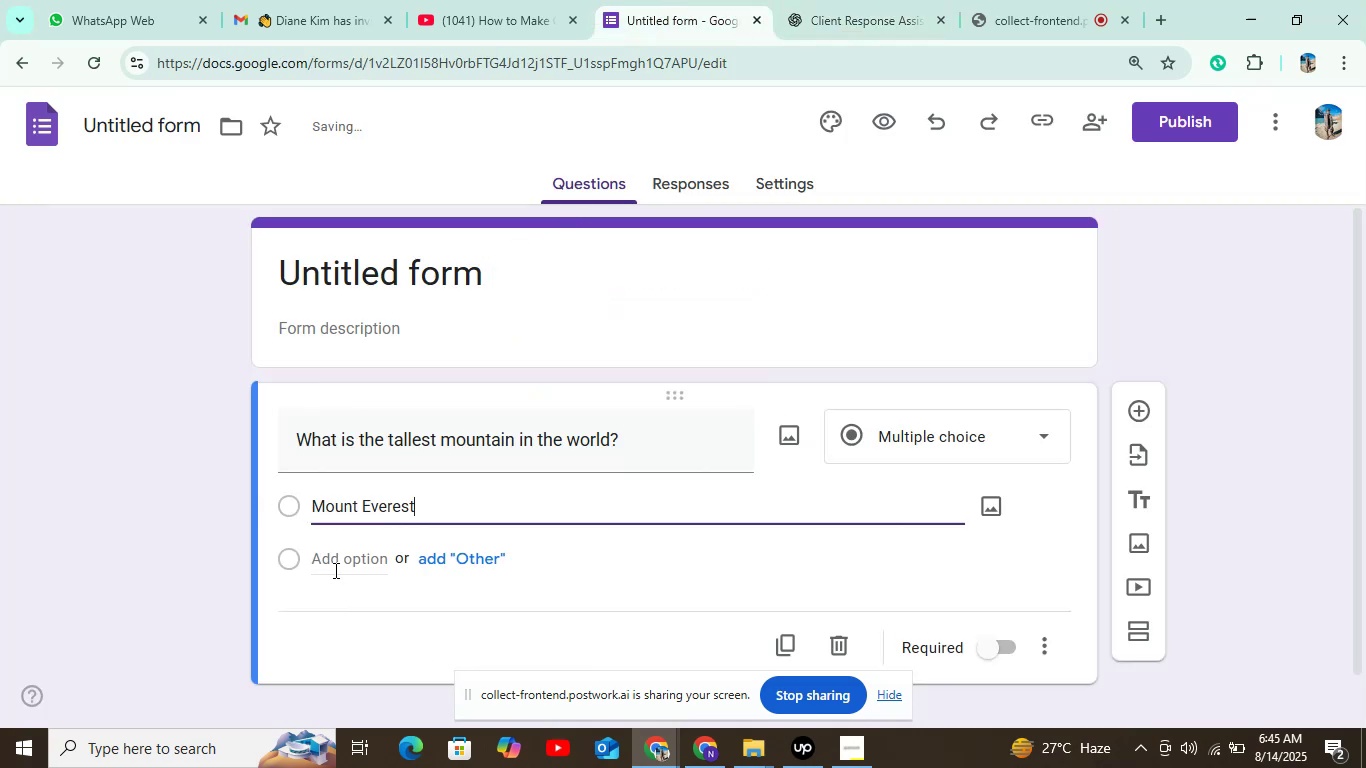 
left_click([336, 569])
 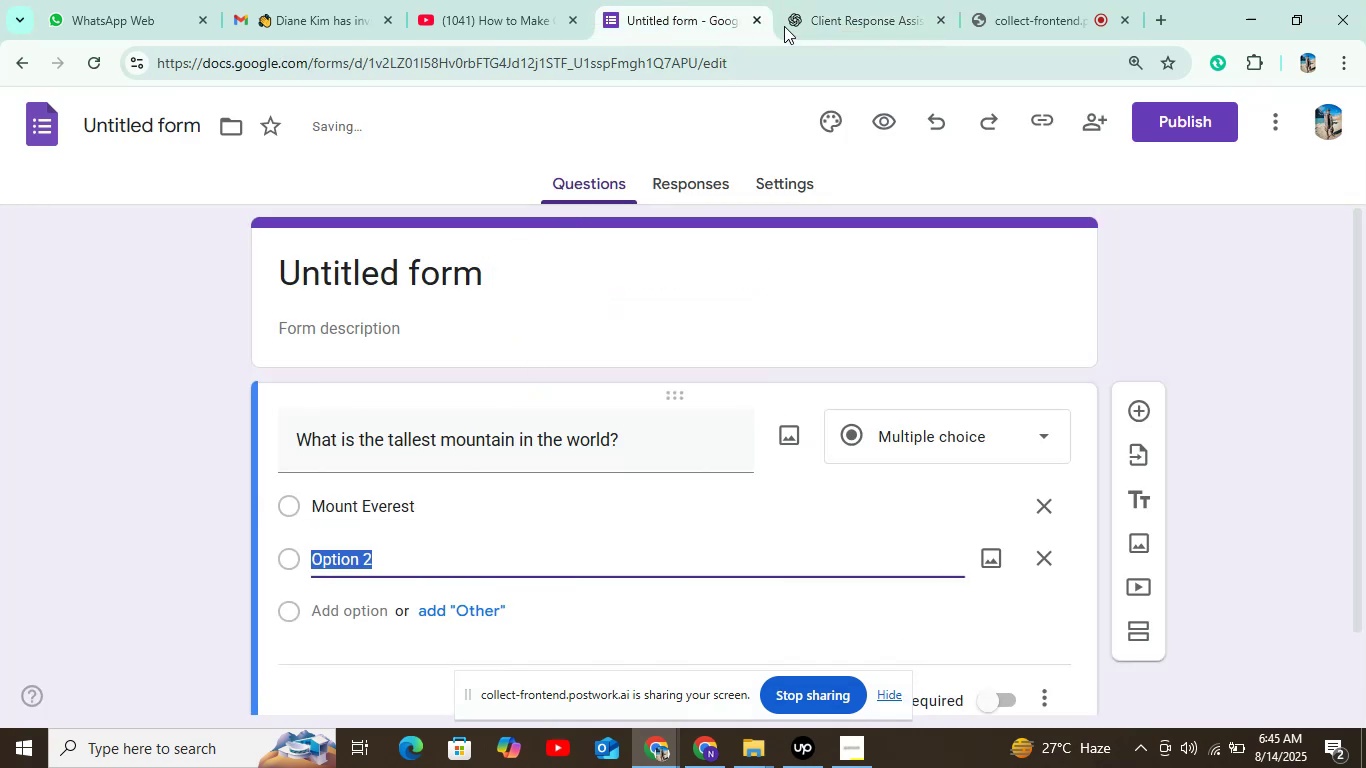 
left_click([847, 0])
 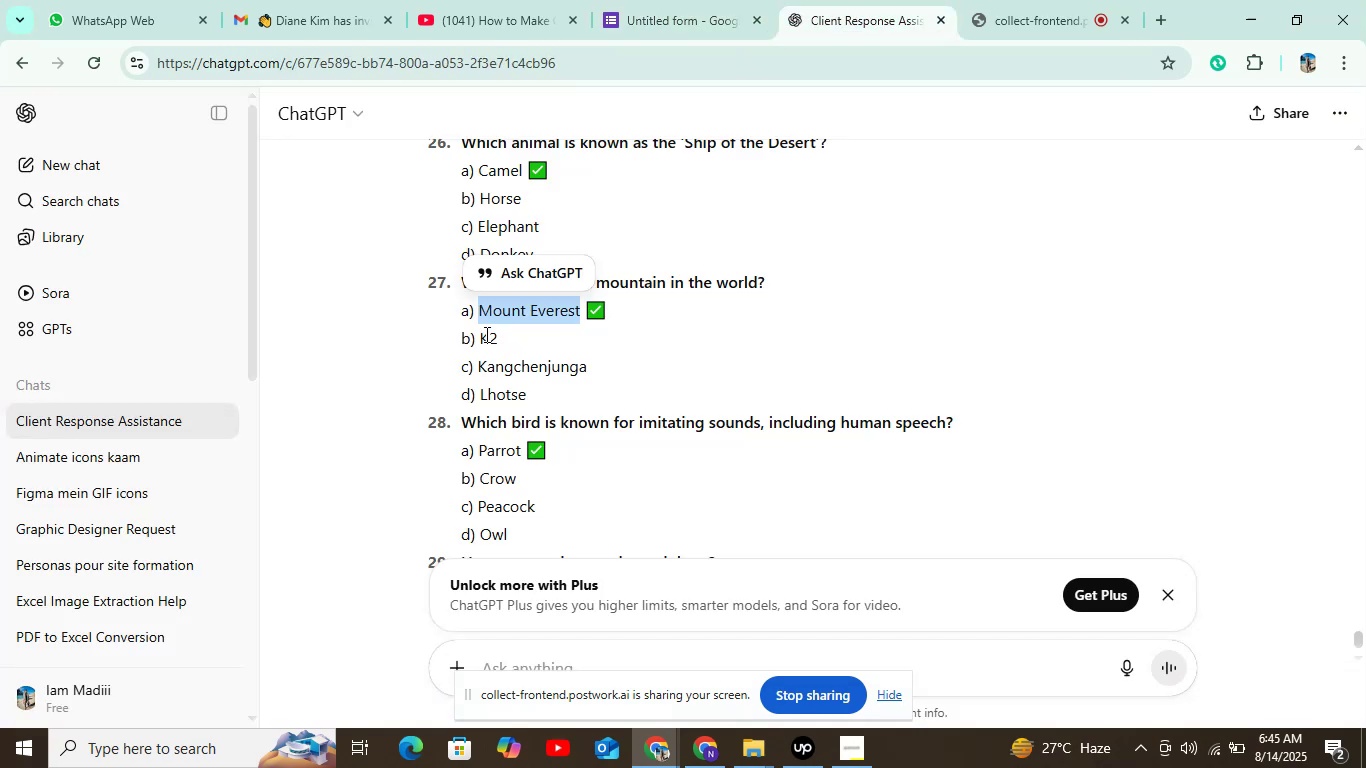 
double_click([481, 333])
 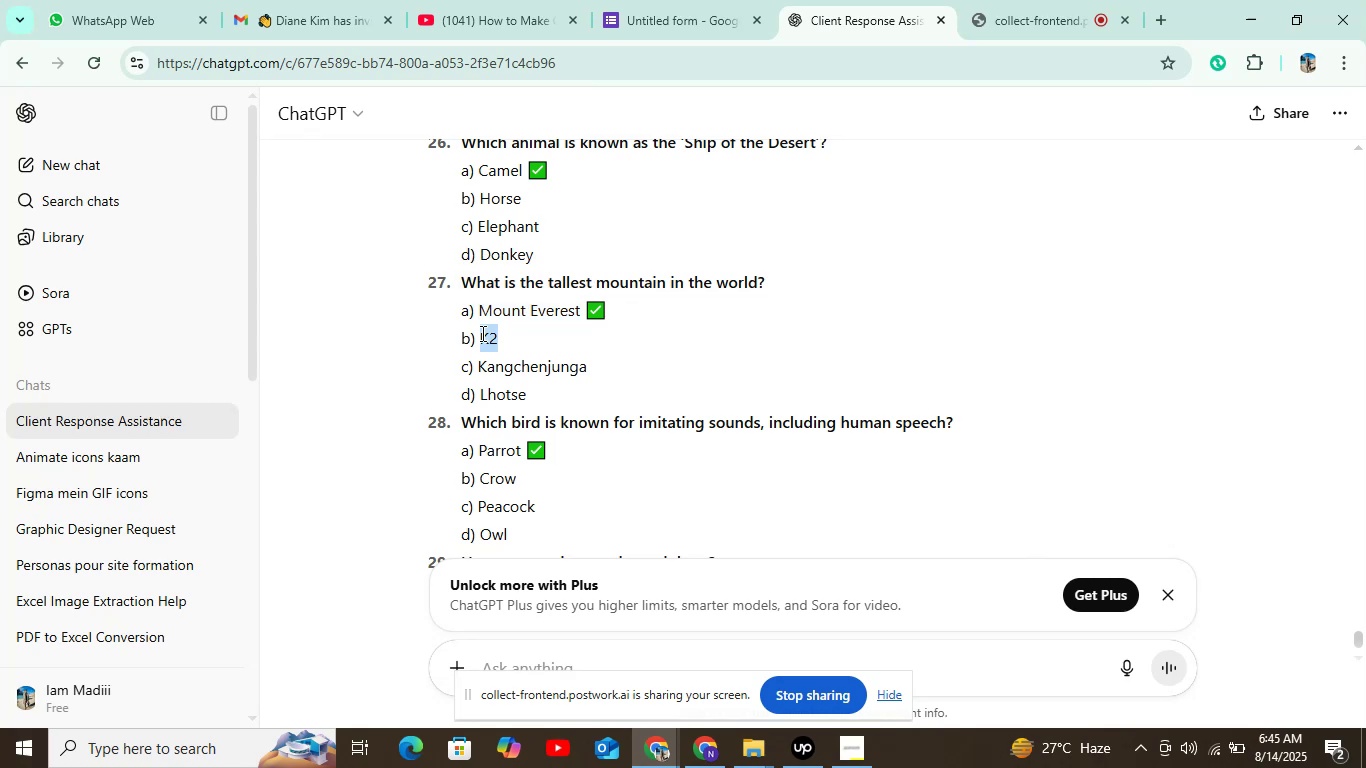 
key(Control+C)
 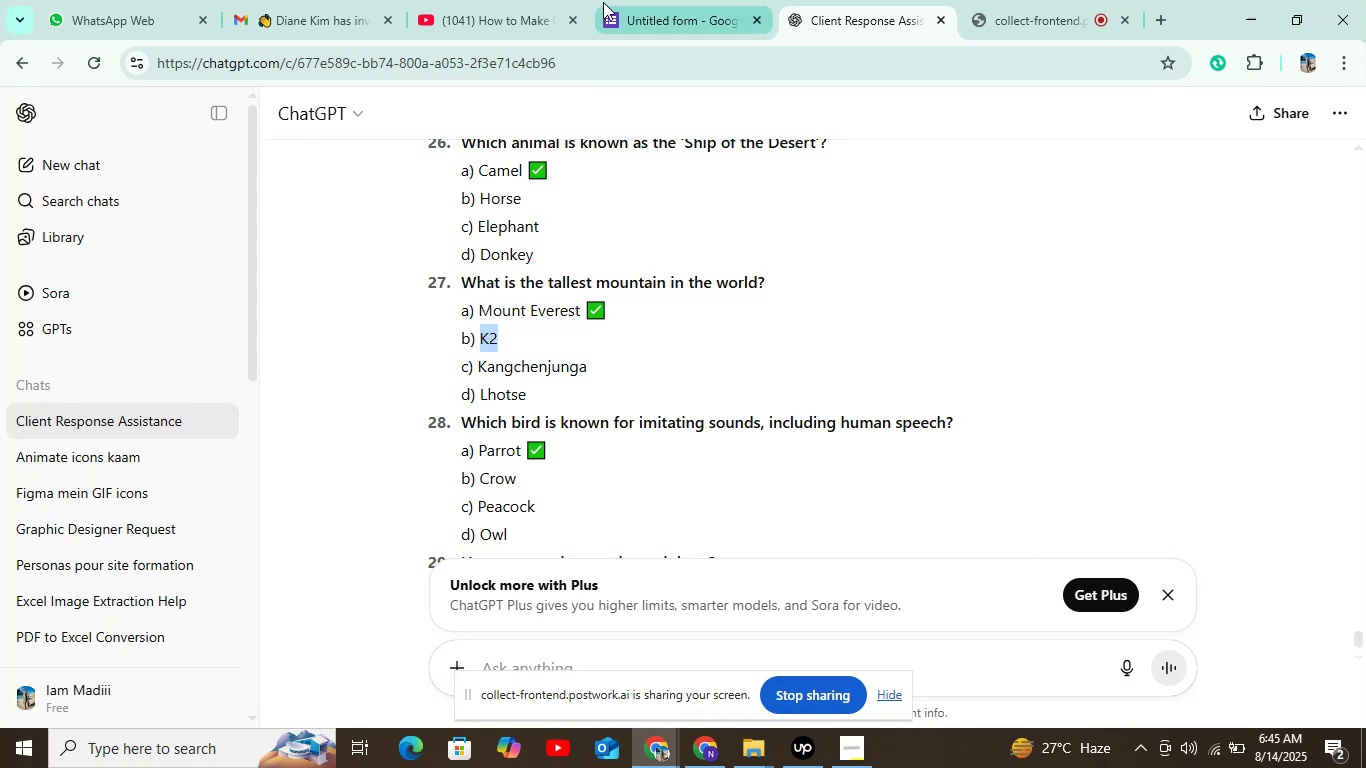 
left_click([634, 0])
 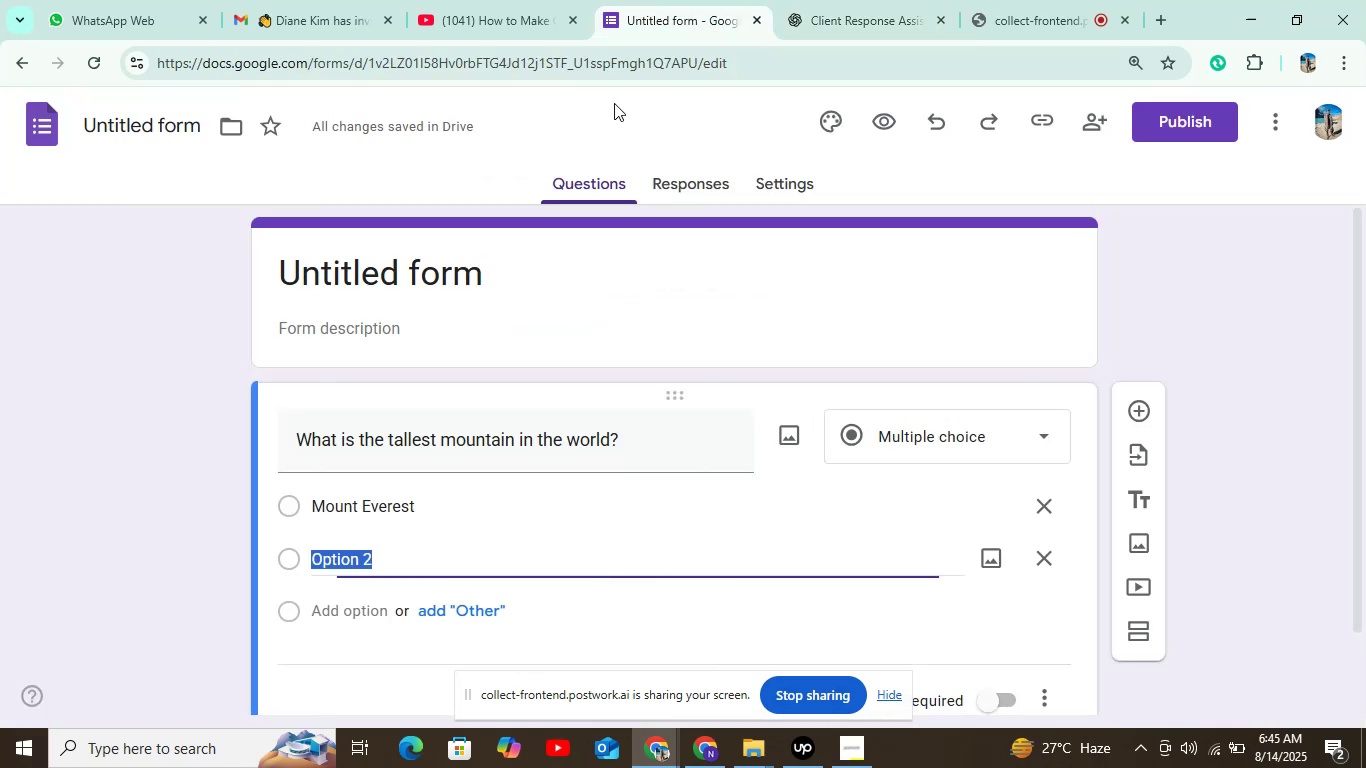 
key(Control+V)
 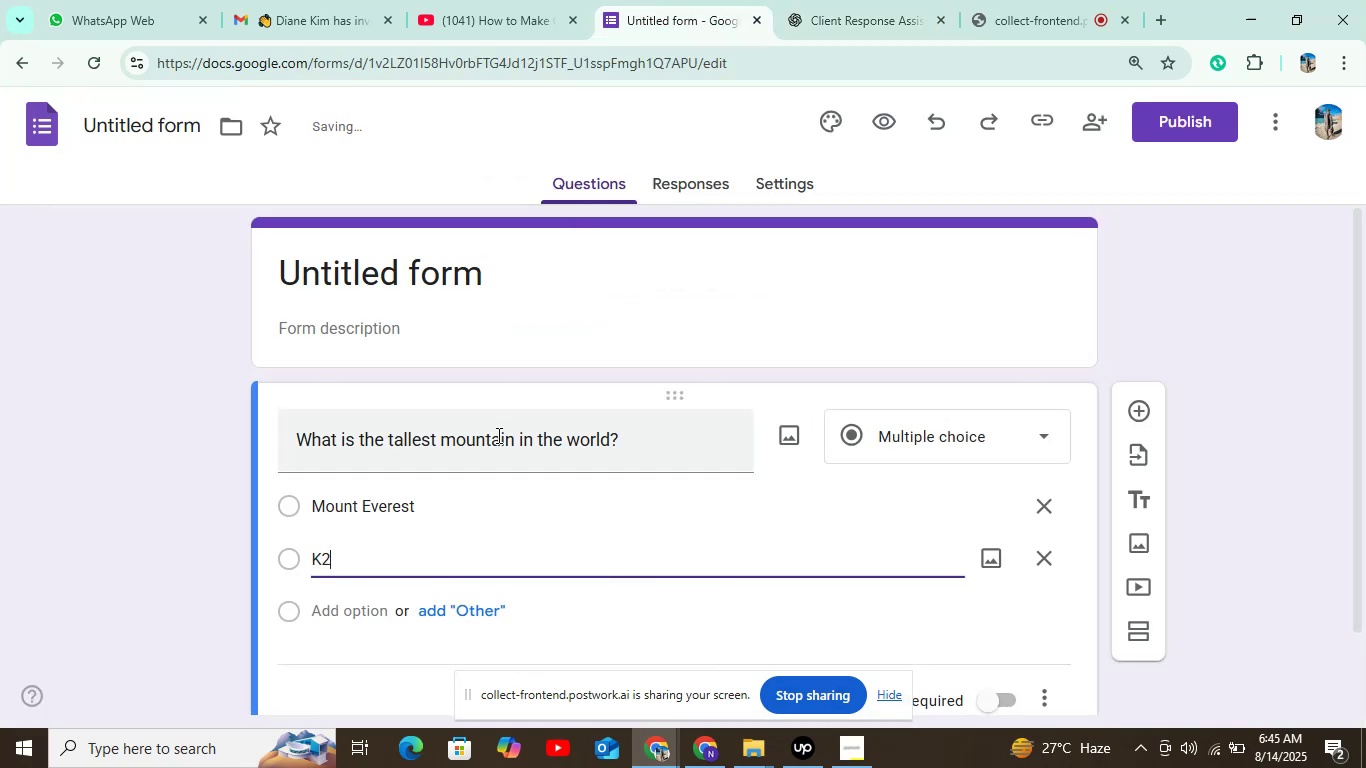 
scroll: coordinate [497, 435], scroll_direction: down, amount: 4.0
 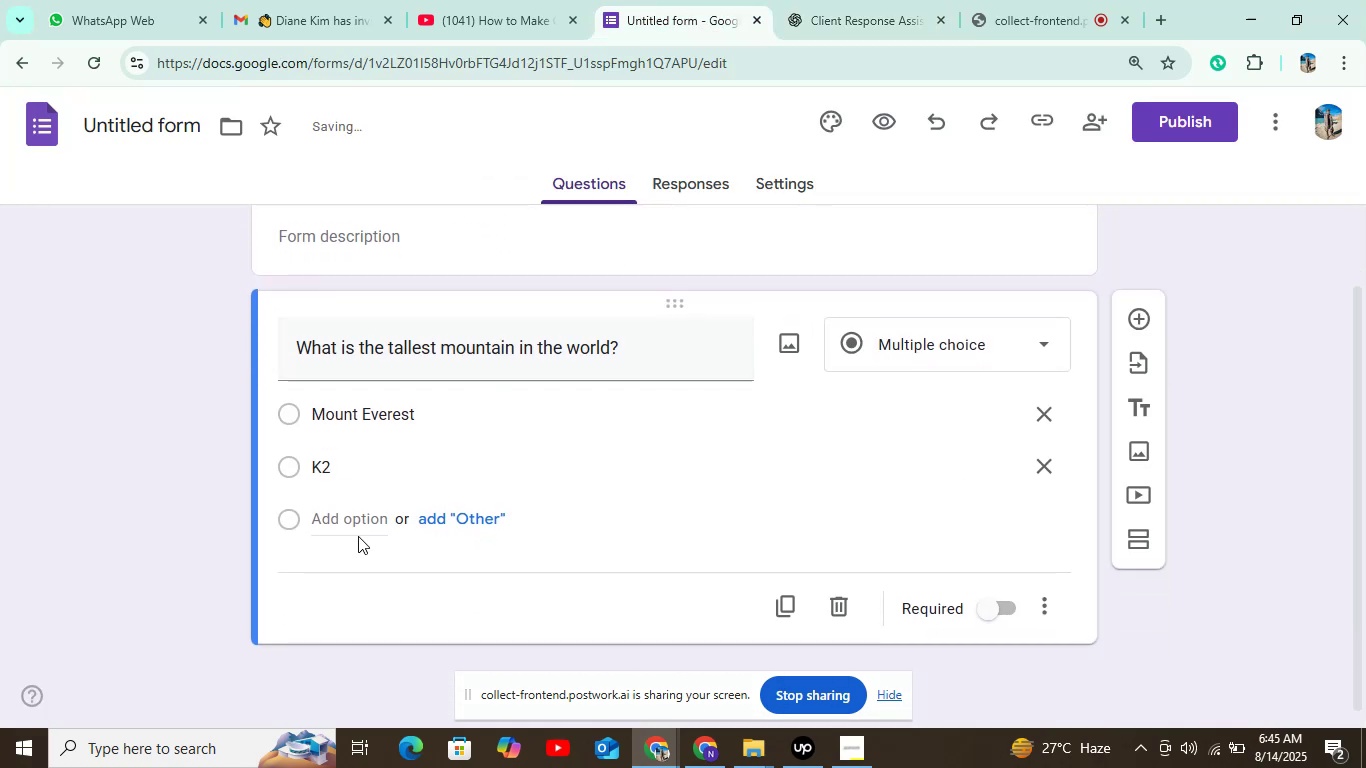 
double_click([360, 524])
 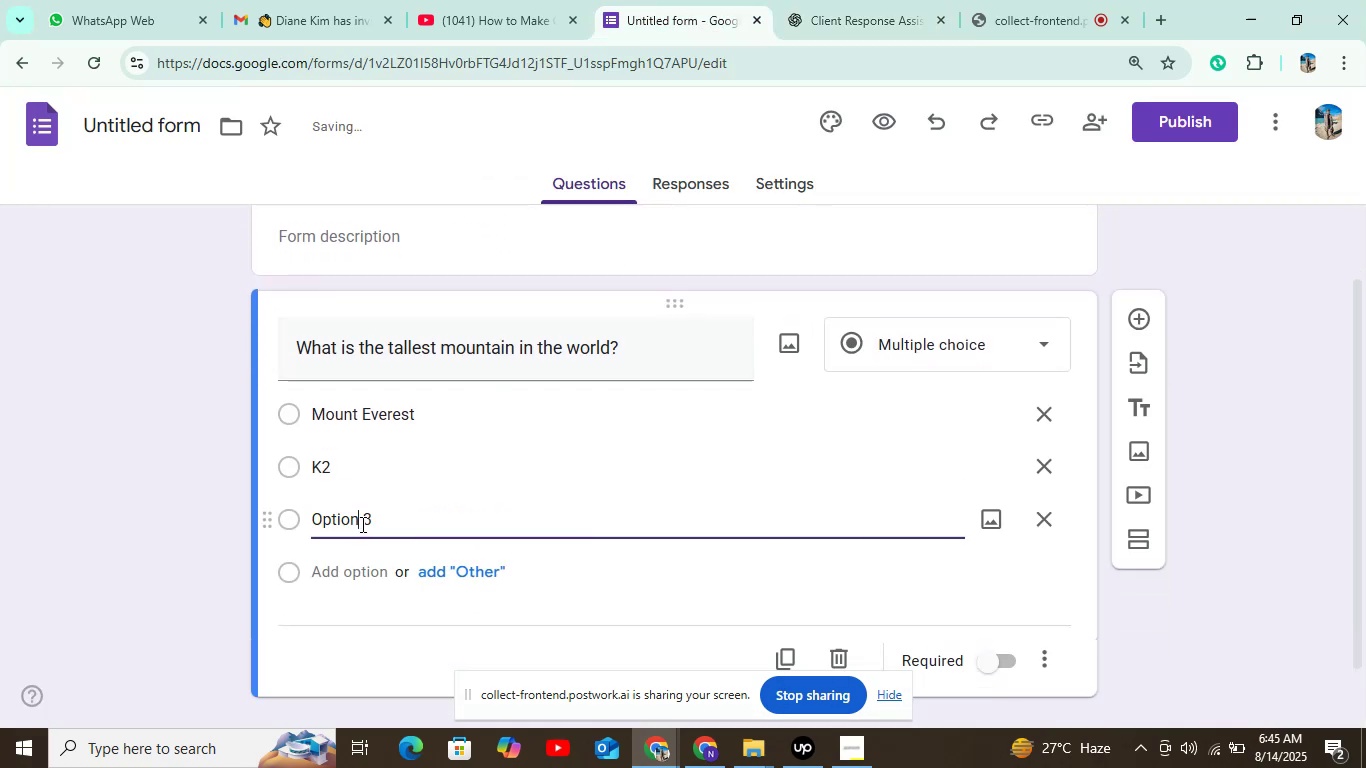 
left_click_drag(start_coordinate=[385, 512], to_coordinate=[314, 514])
 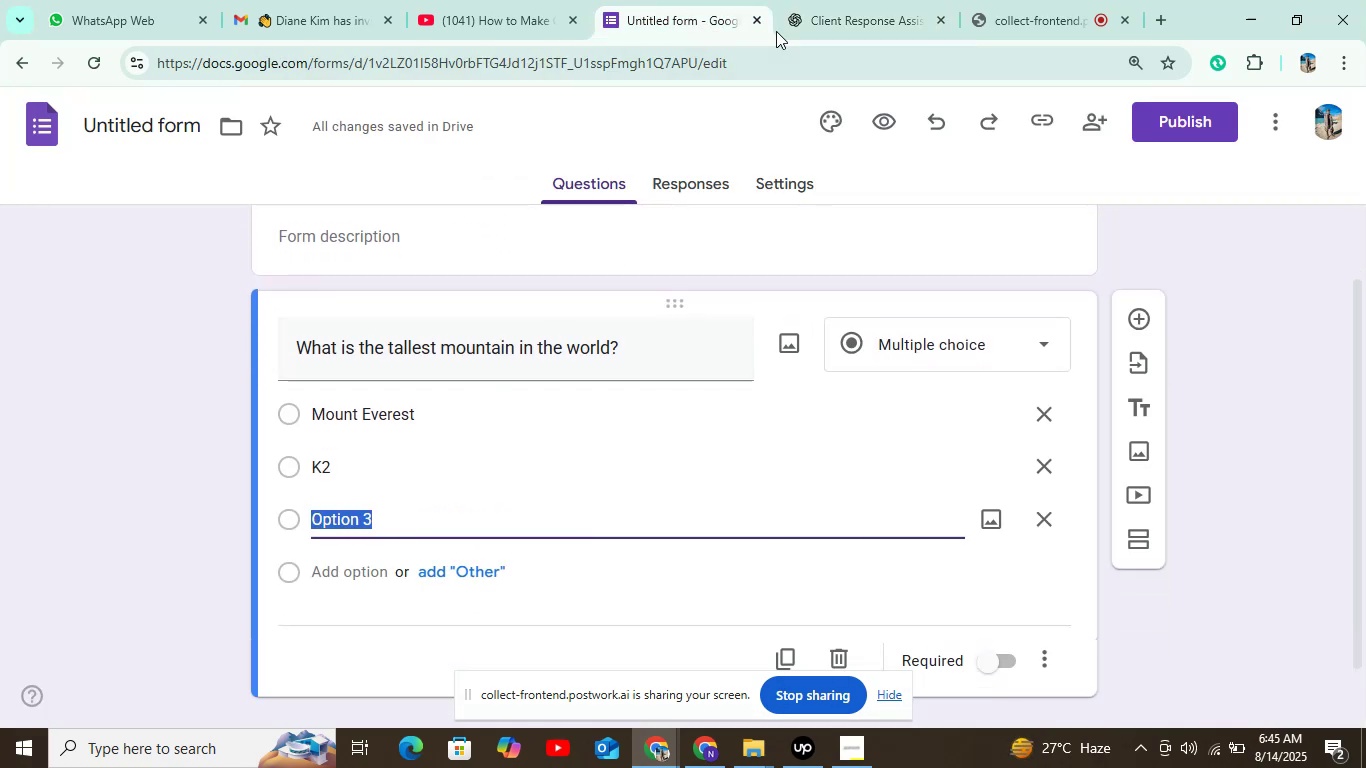 
left_click([780, 30])
 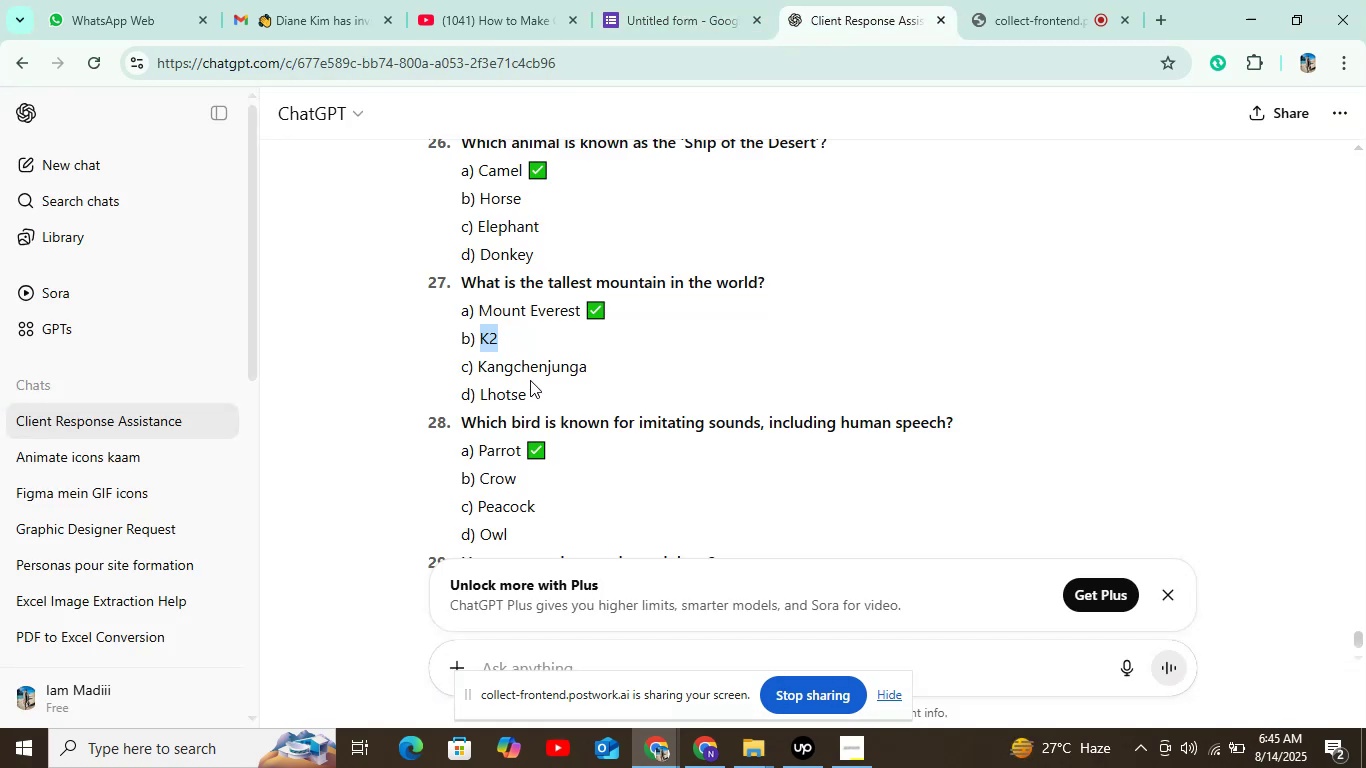 
double_click([508, 363])
 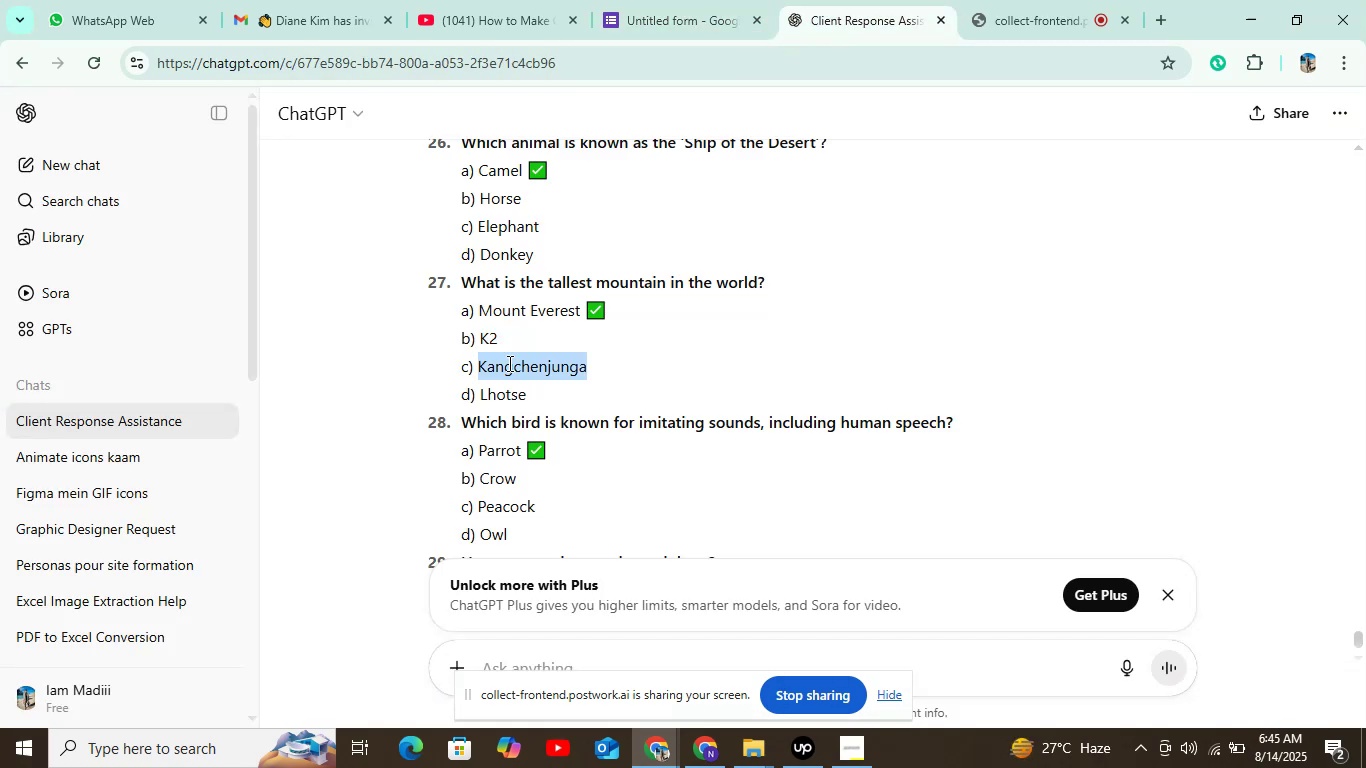 
key(Control+C)
 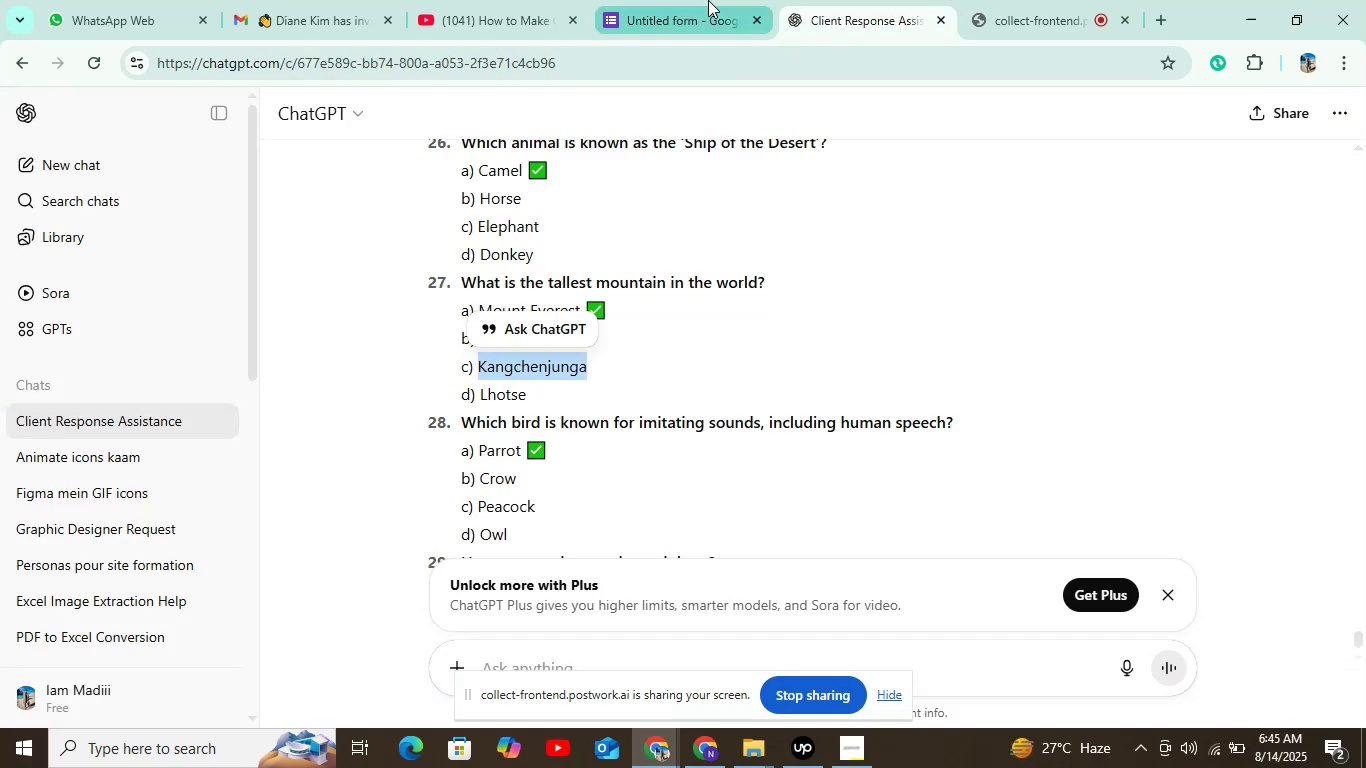 
left_click([708, 0])
 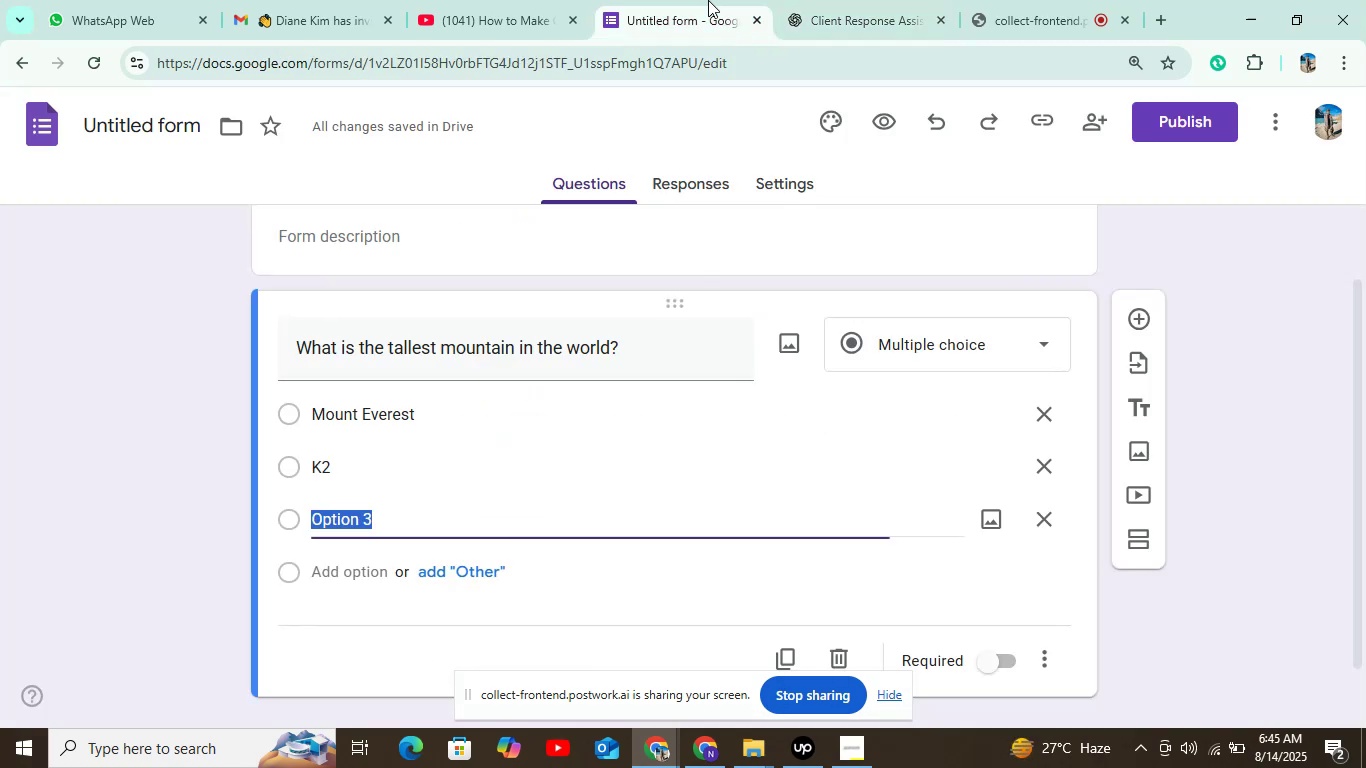 
key(Control+V)
 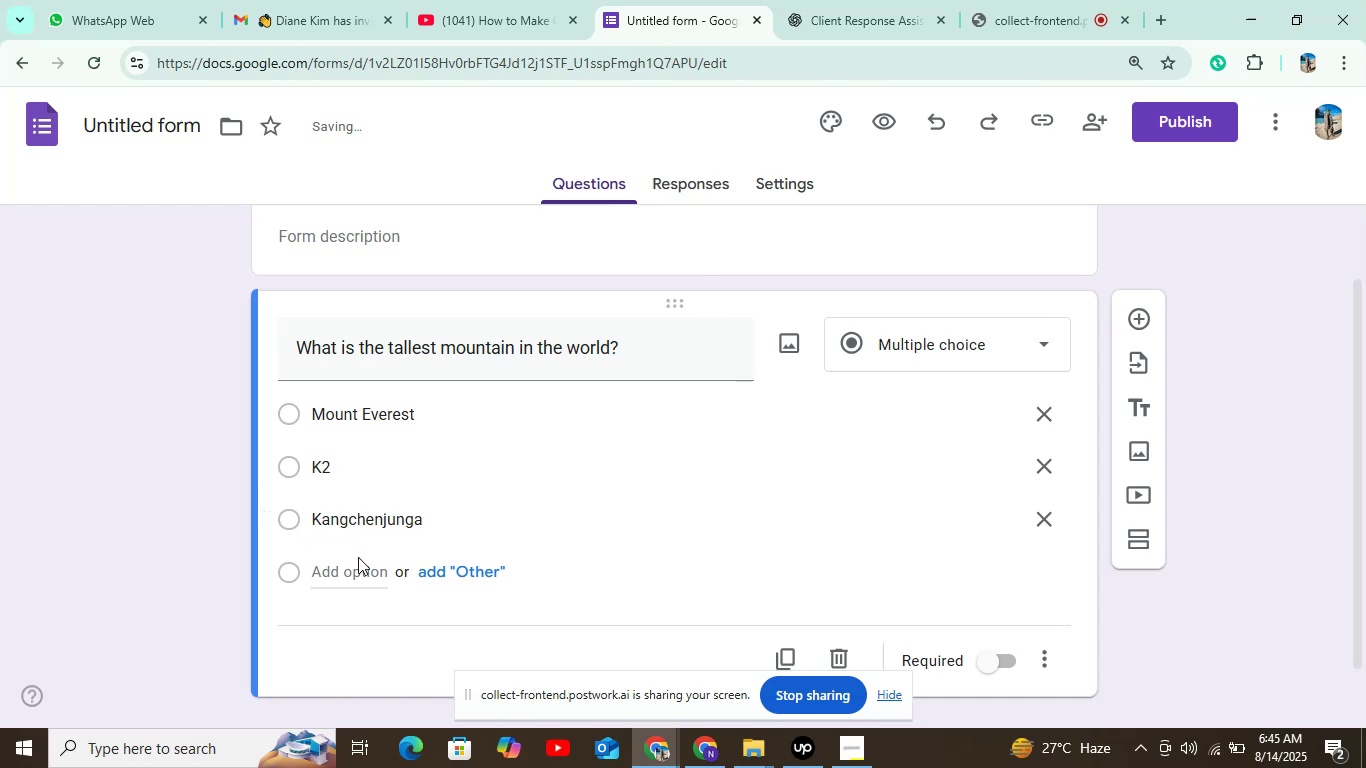 
double_click([352, 578])
 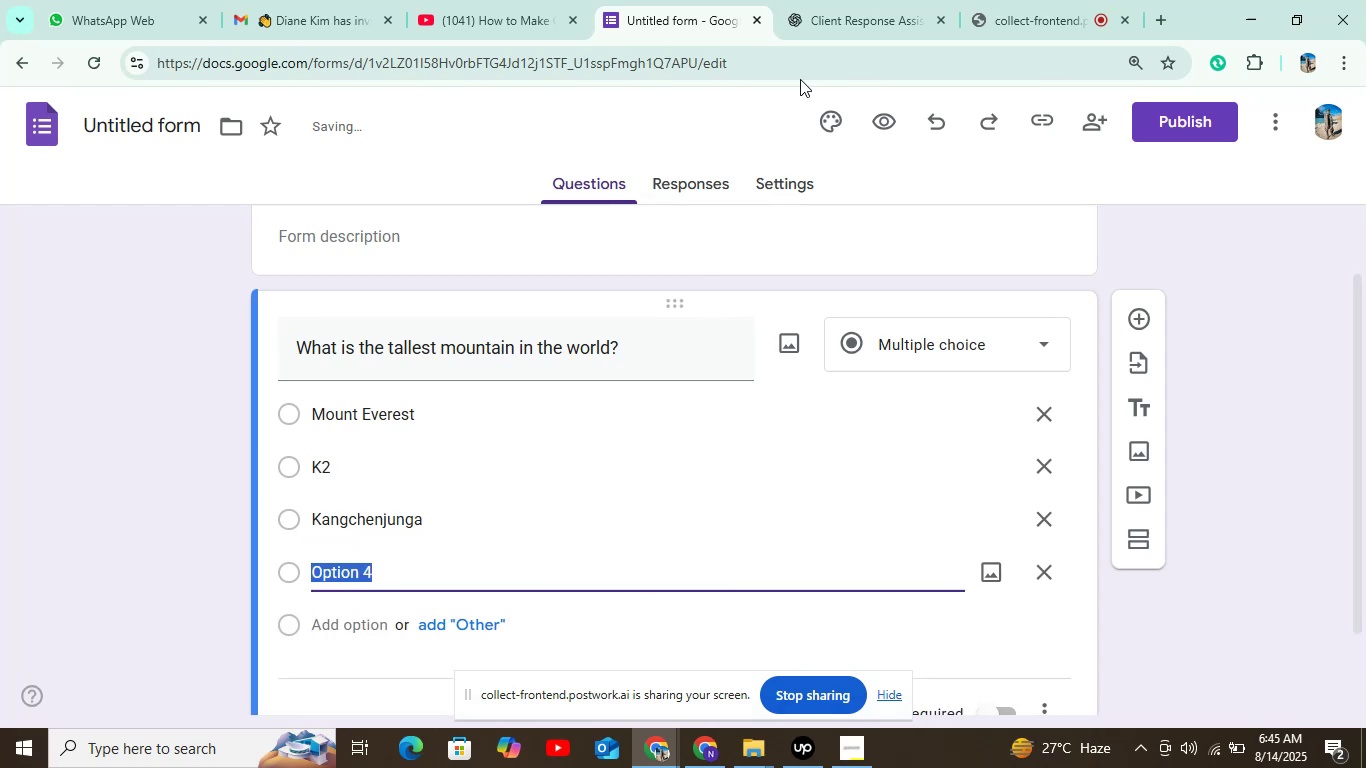 
left_click([856, 20])
 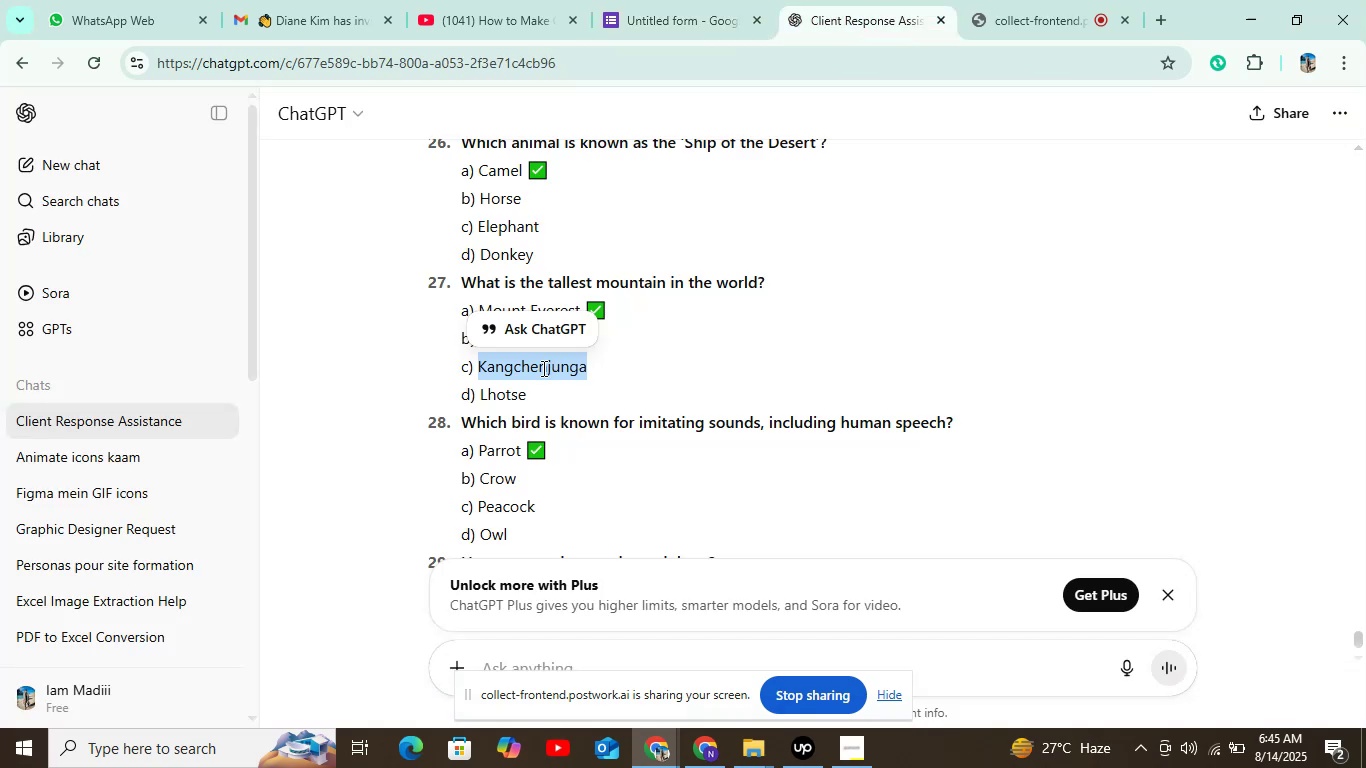 
double_click([510, 402])
 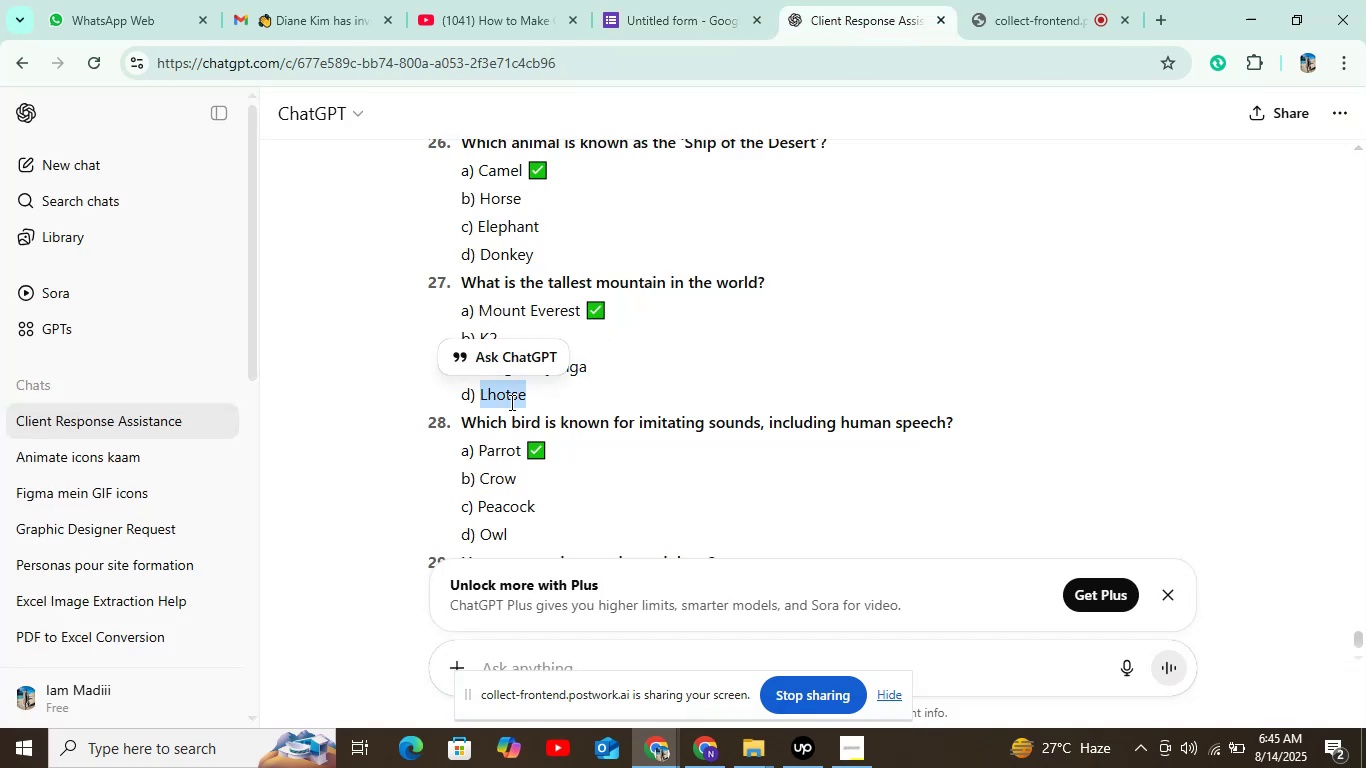 
key(Control+C)
 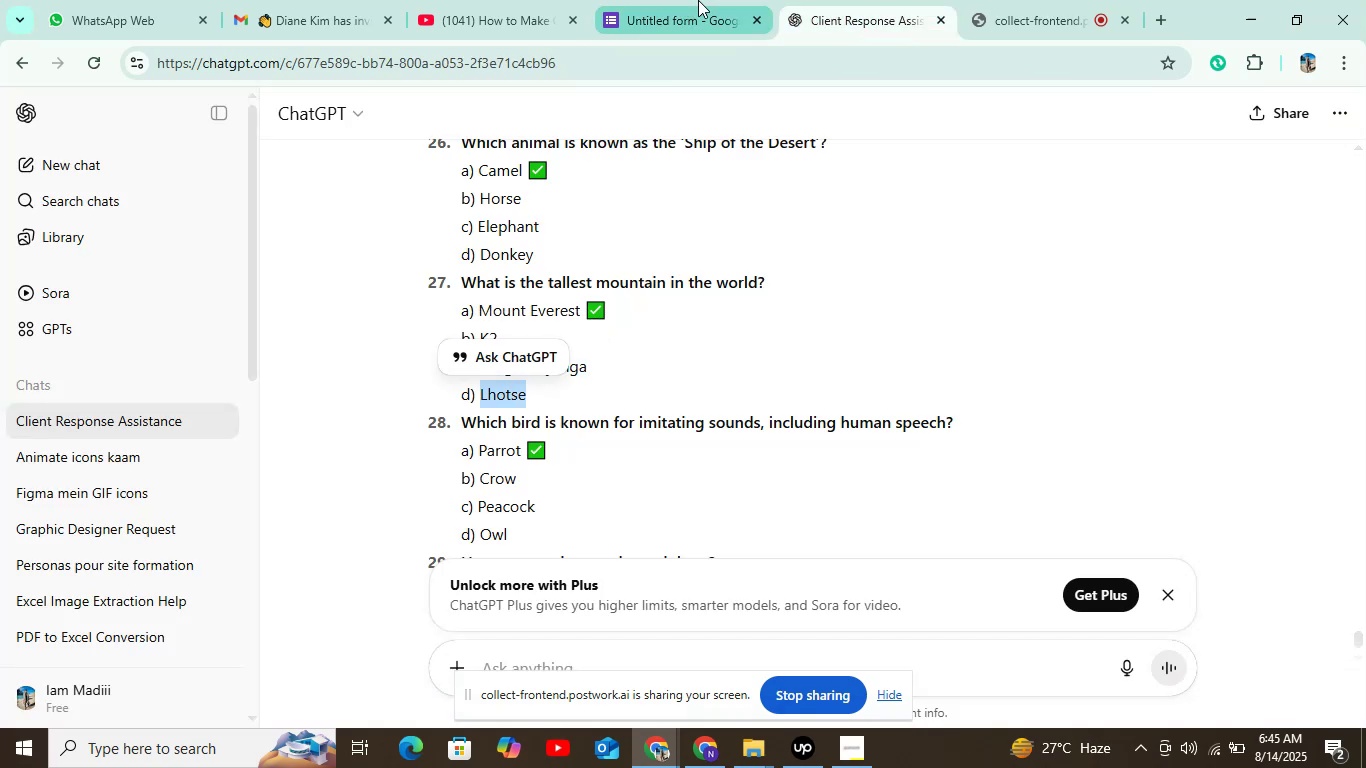 
left_click([706, 0])
 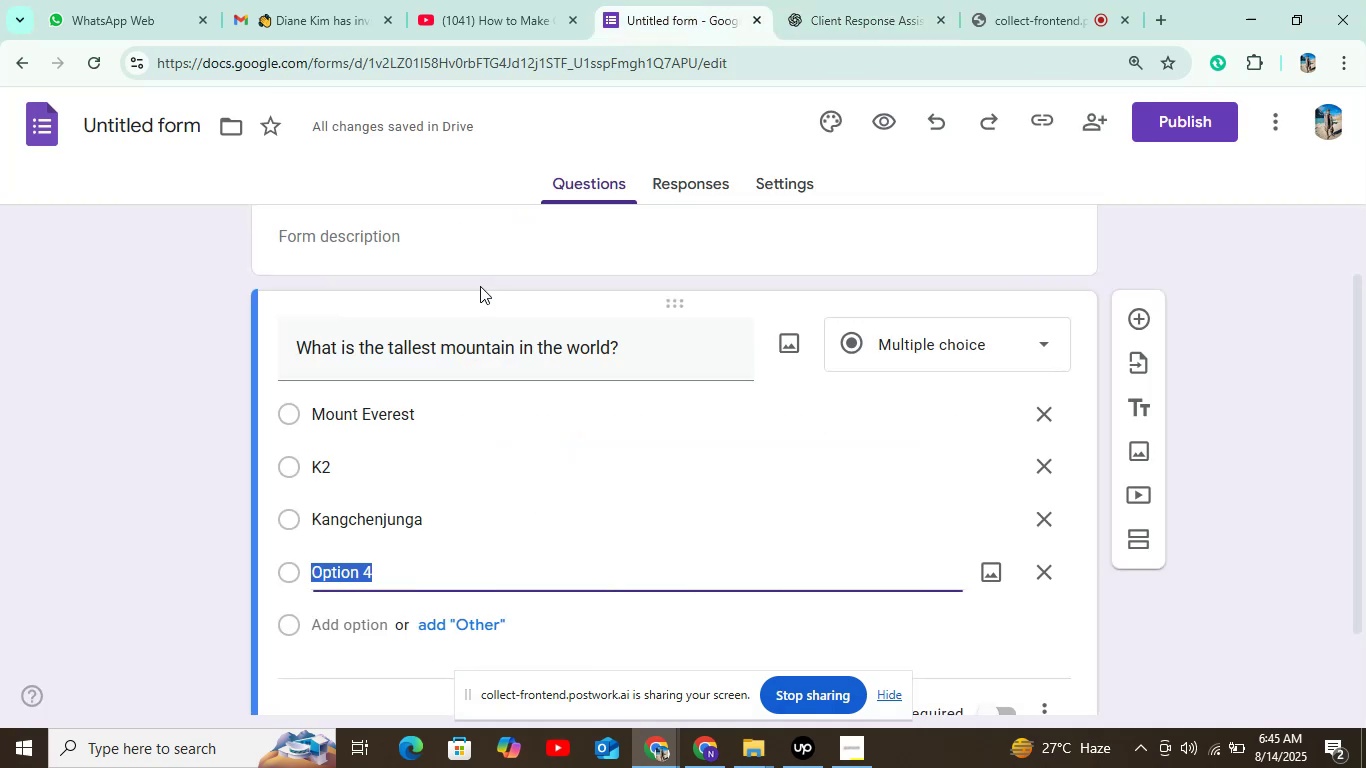 
key(Control+V)
 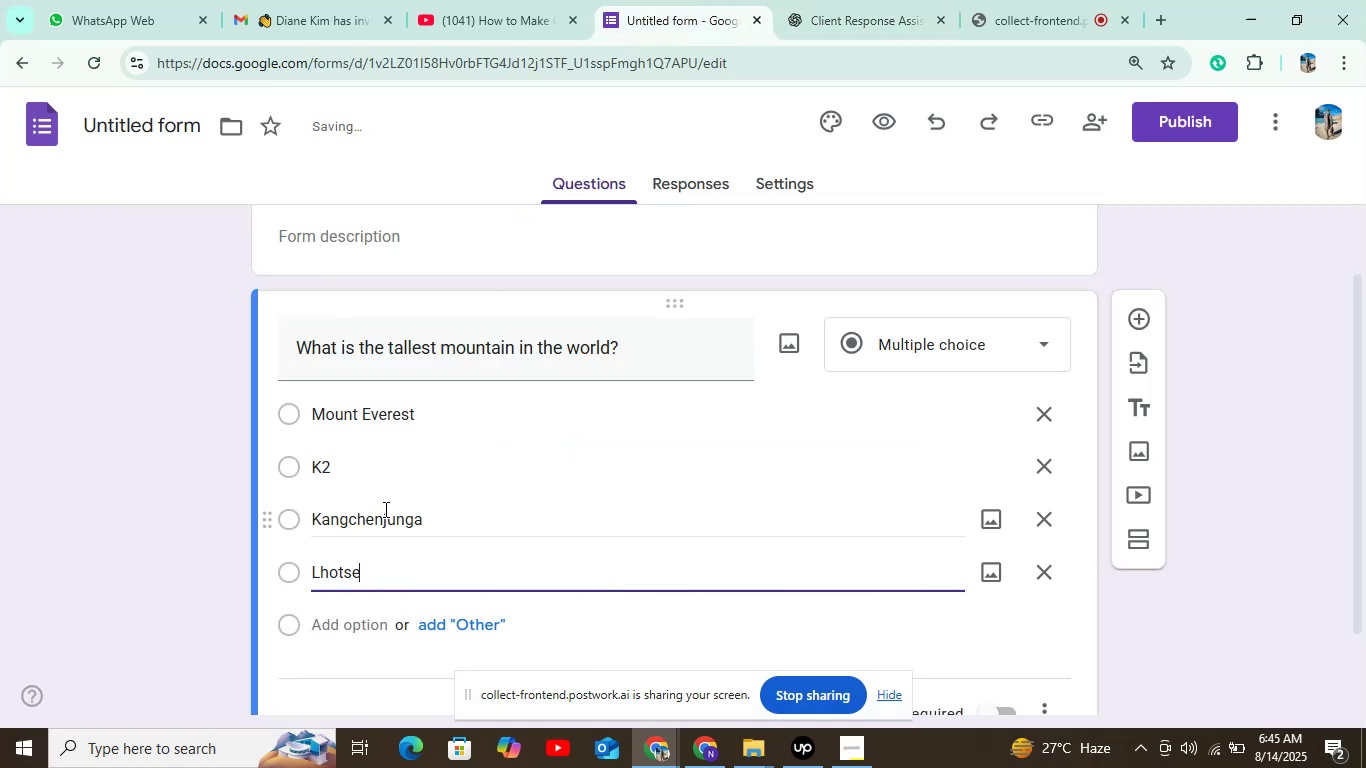 
scroll: coordinate [426, 468], scroll_direction: down, amount: 3.0
 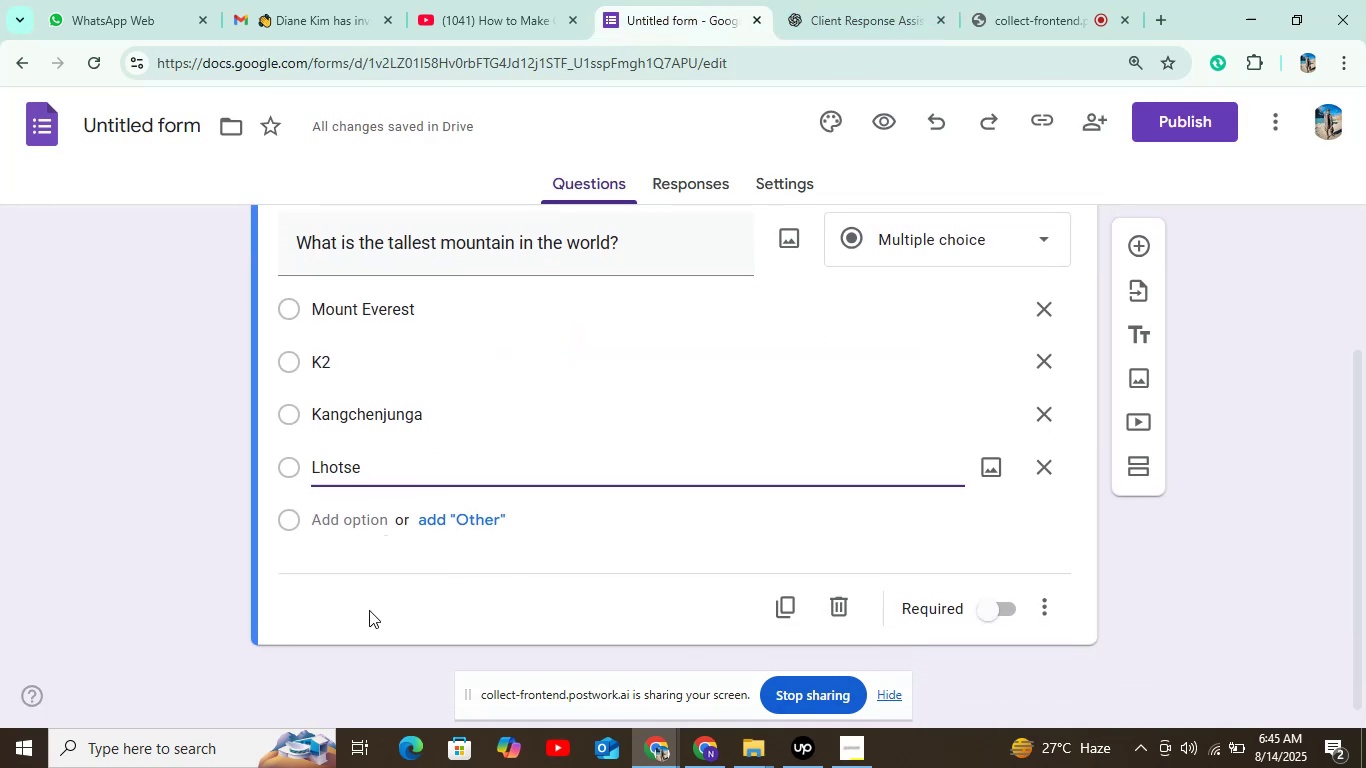 
left_click([809, 181])
 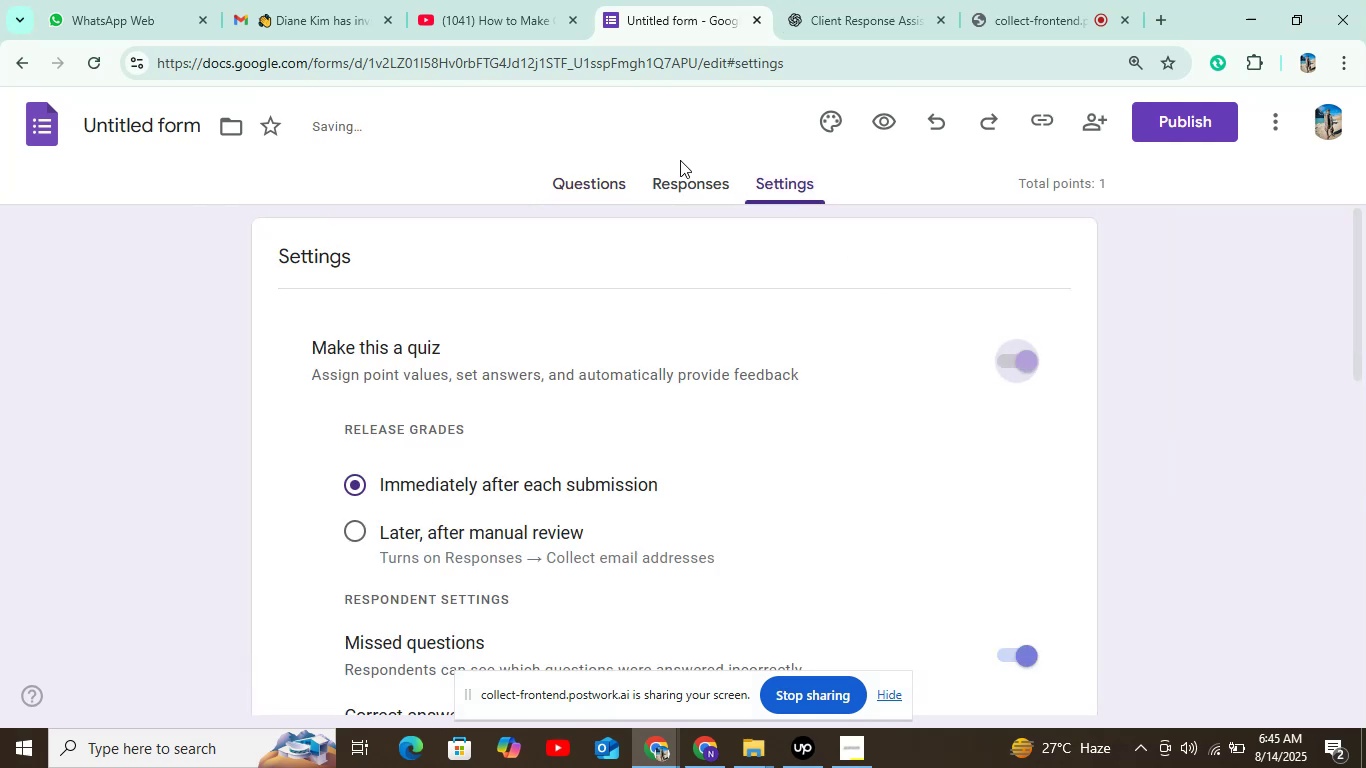 
left_click([583, 192])
 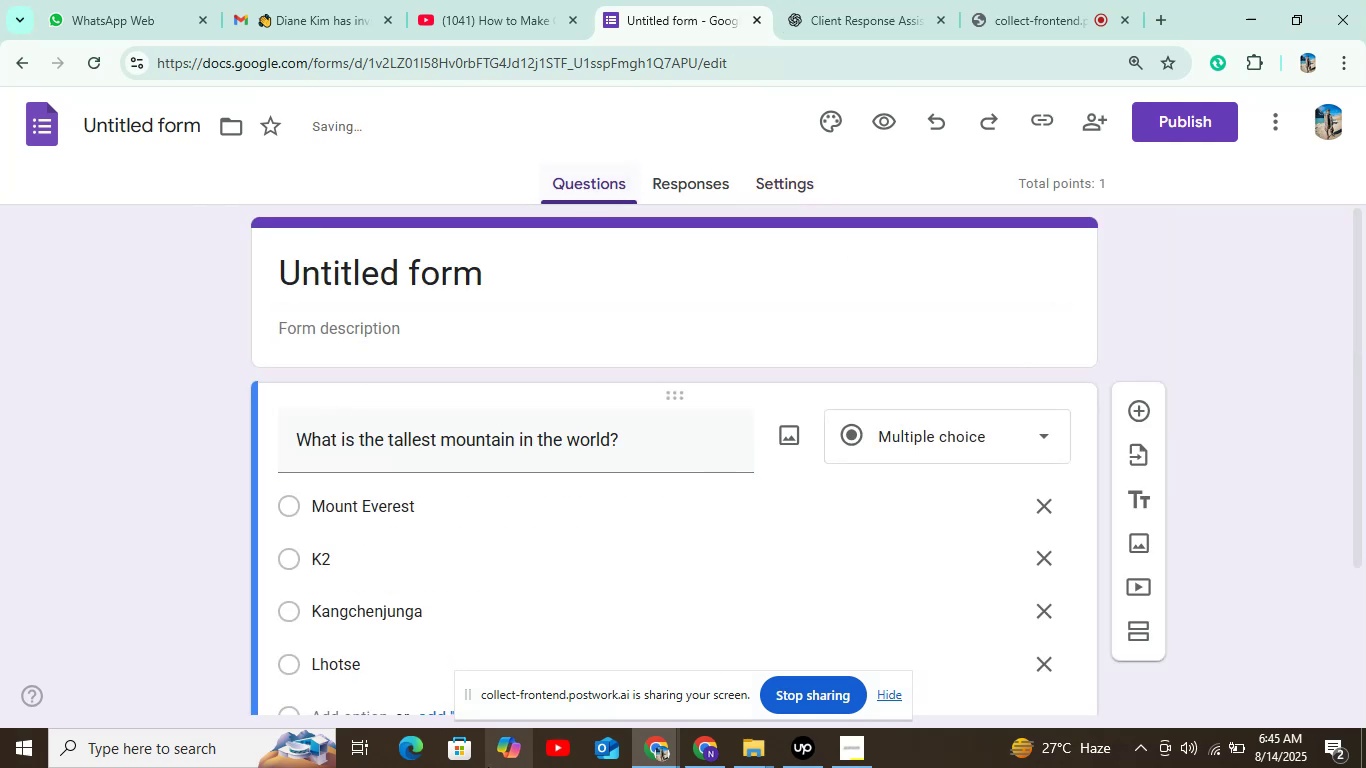 
scroll: coordinate [319, 511], scroll_direction: down, amount: 5.0
 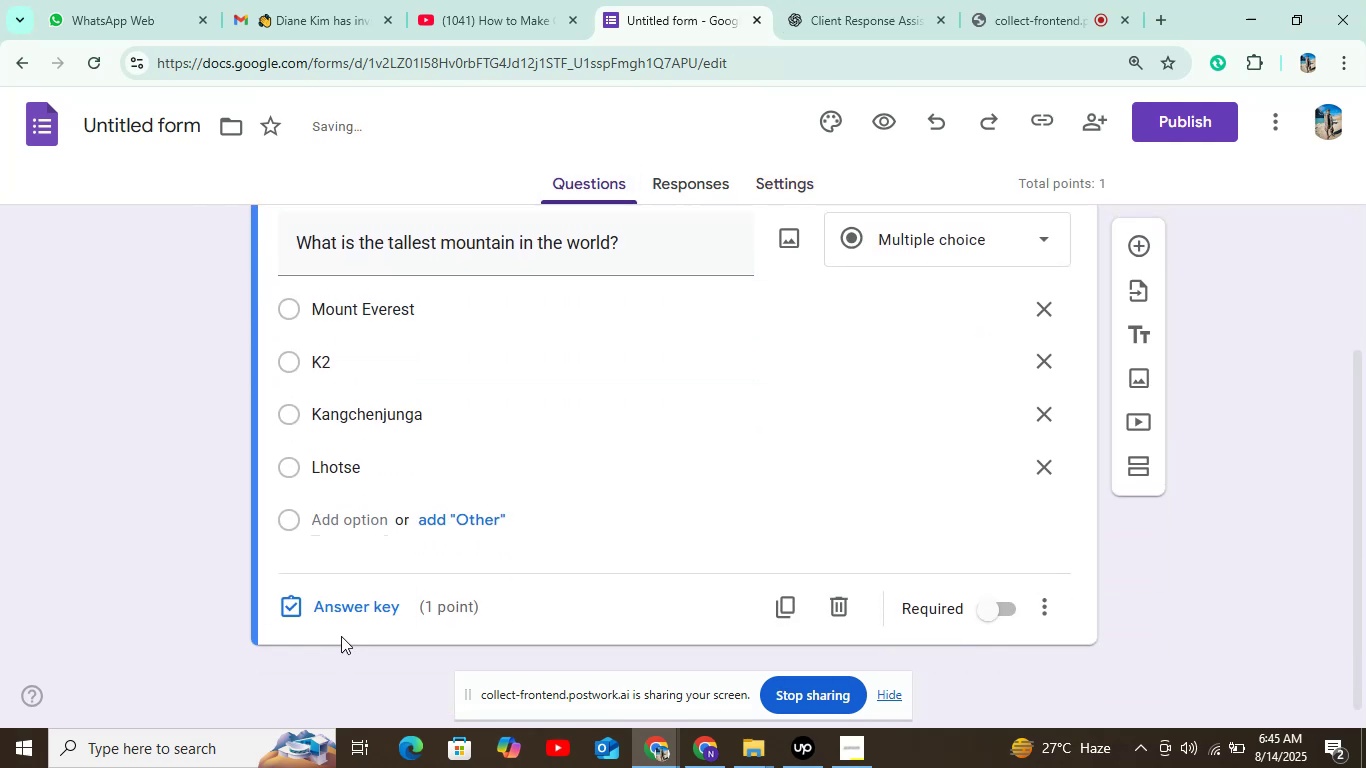 
left_click([353, 590])
 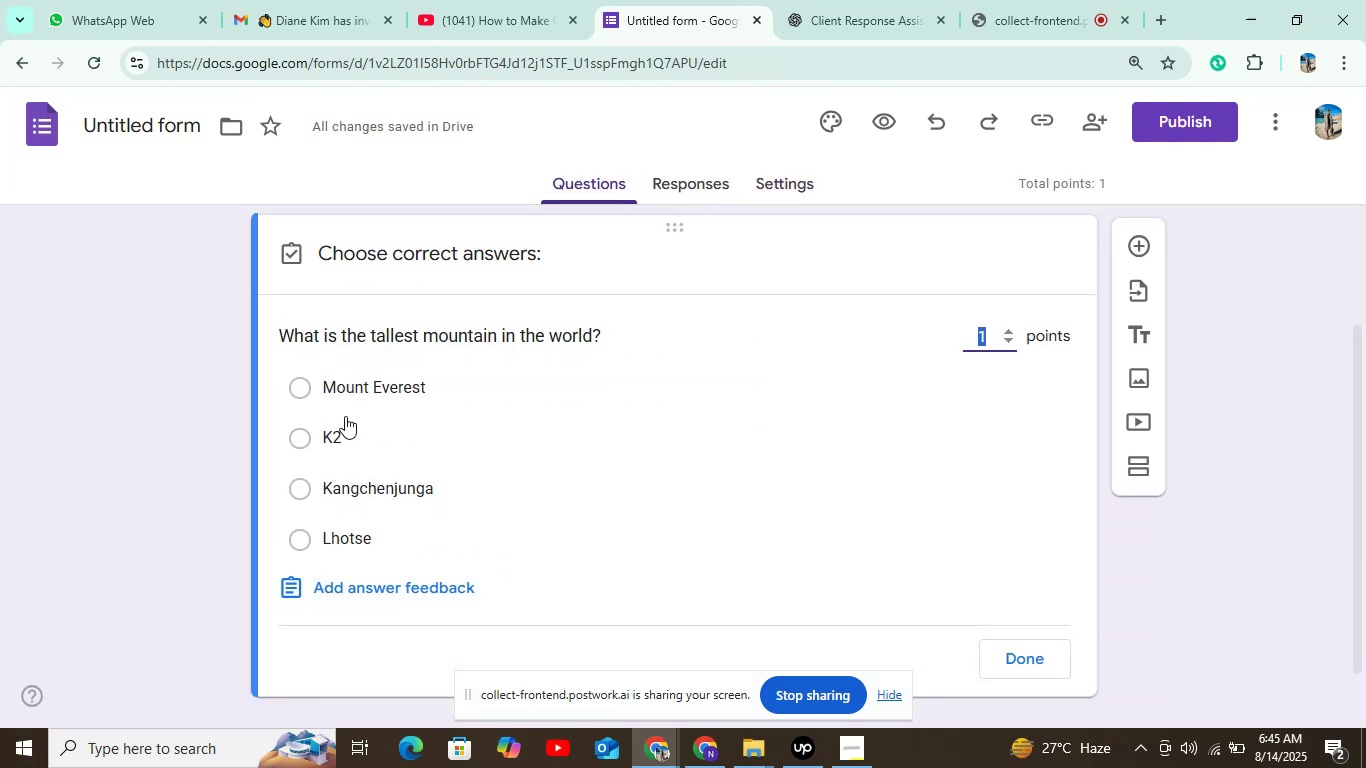 
left_click([349, 395])
 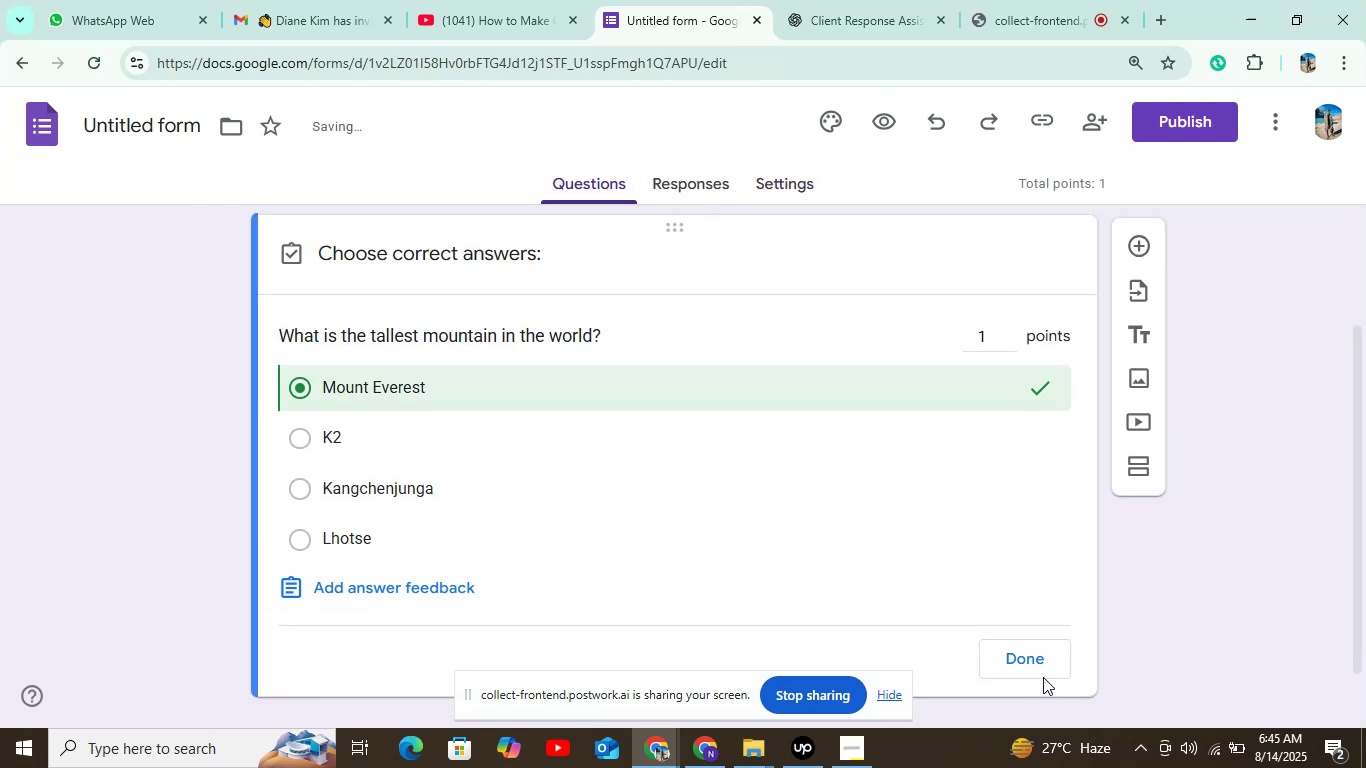 
left_click([1042, 668])
 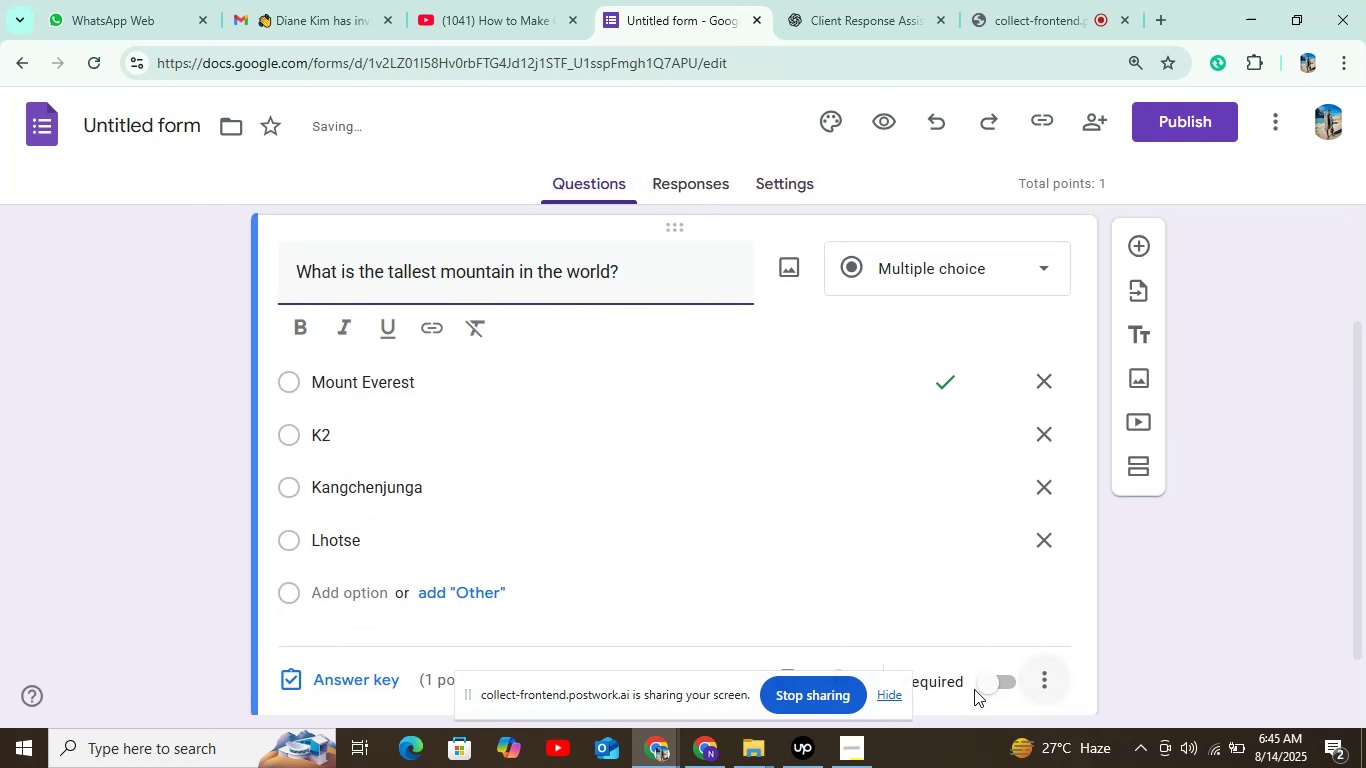 
left_click([971, 690])
 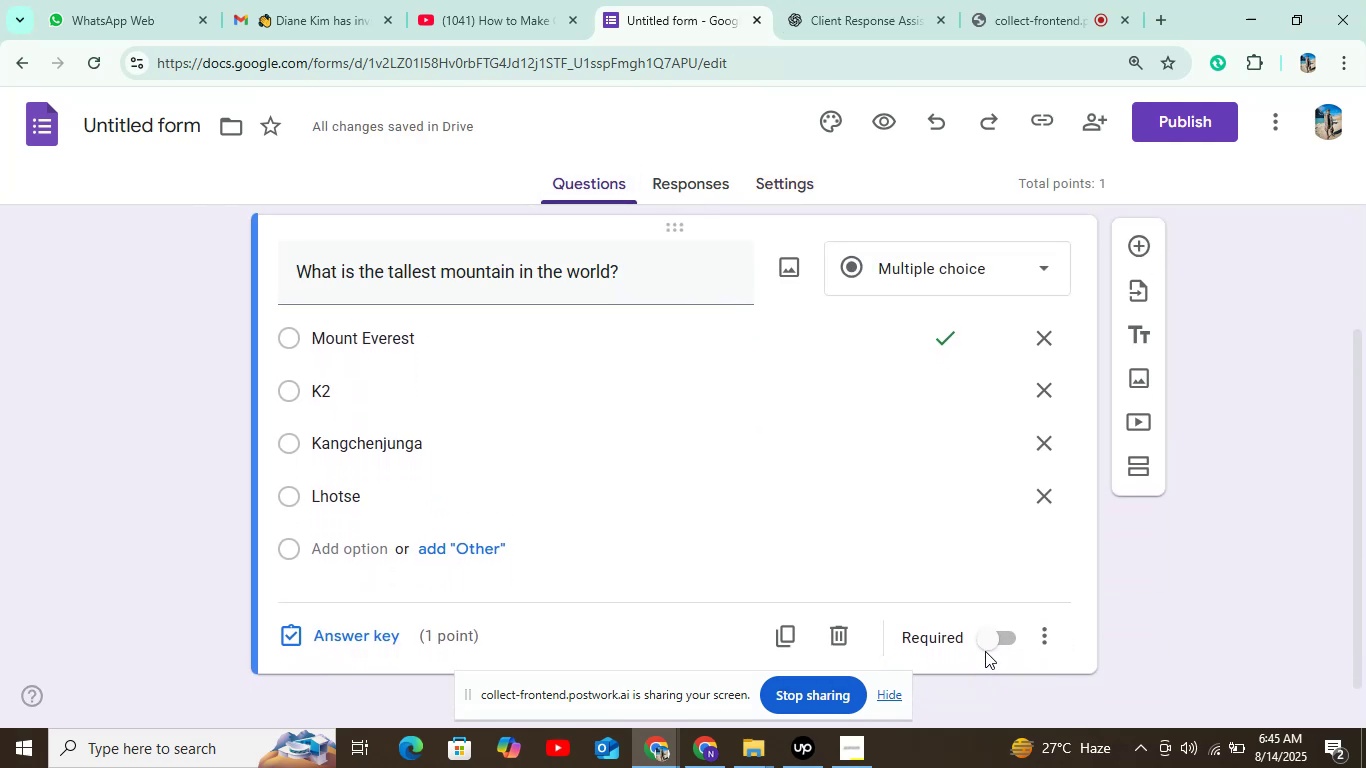 
left_click([985, 651])
 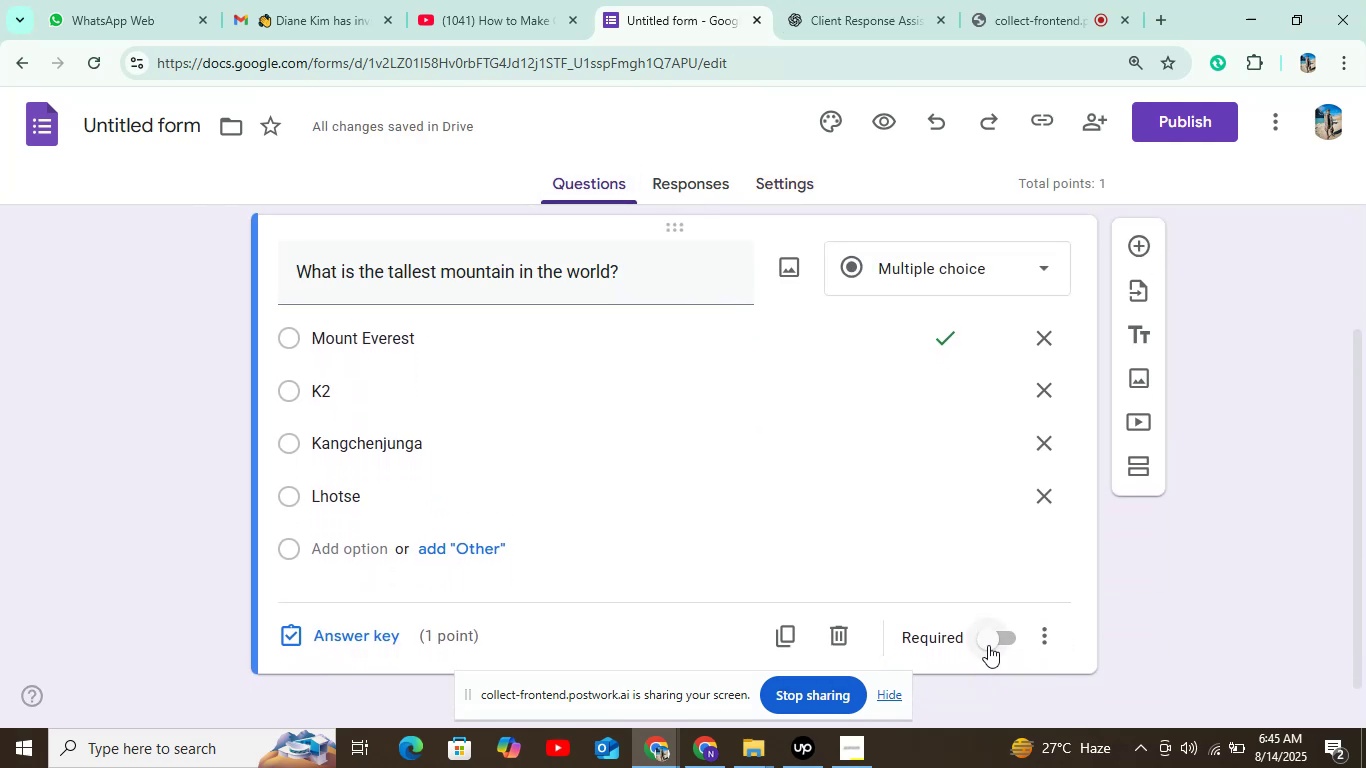 
left_click([989, 644])
 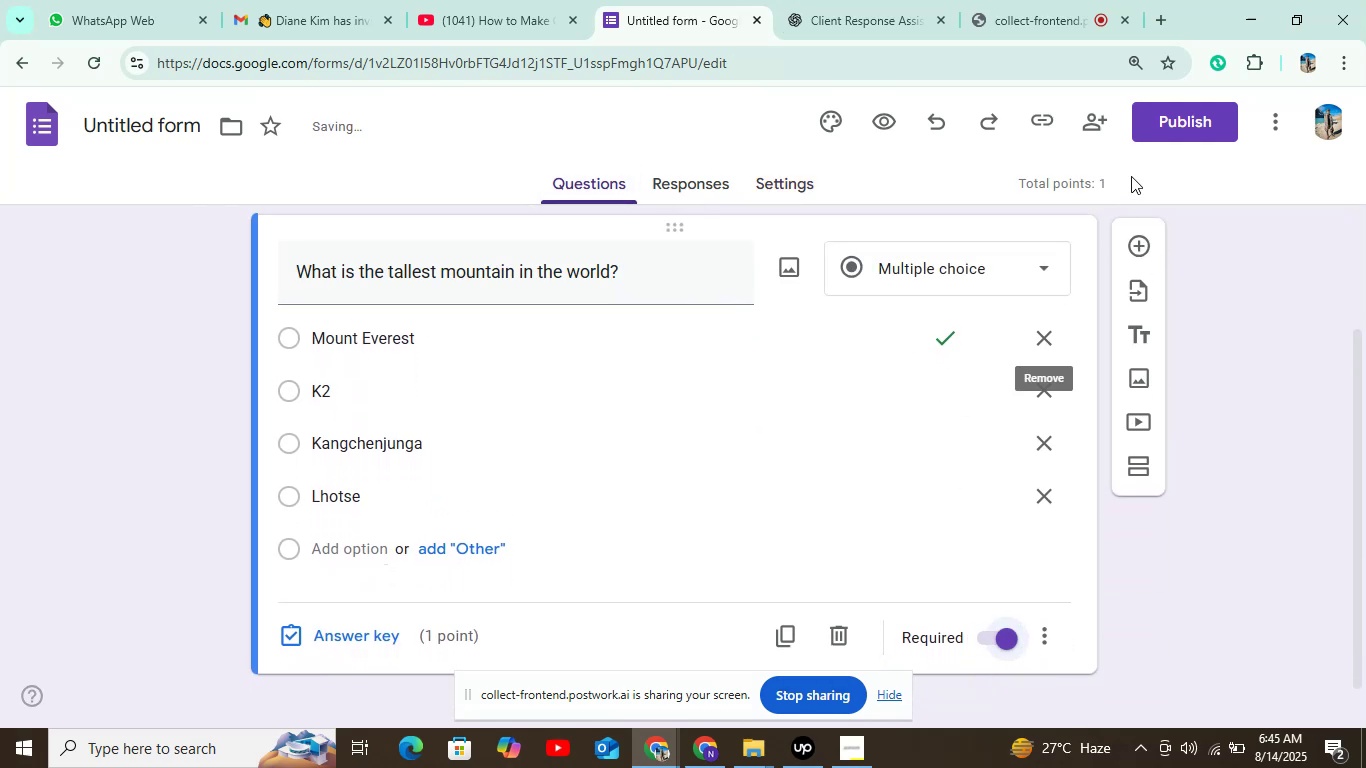 
left_click([1139, 257])
 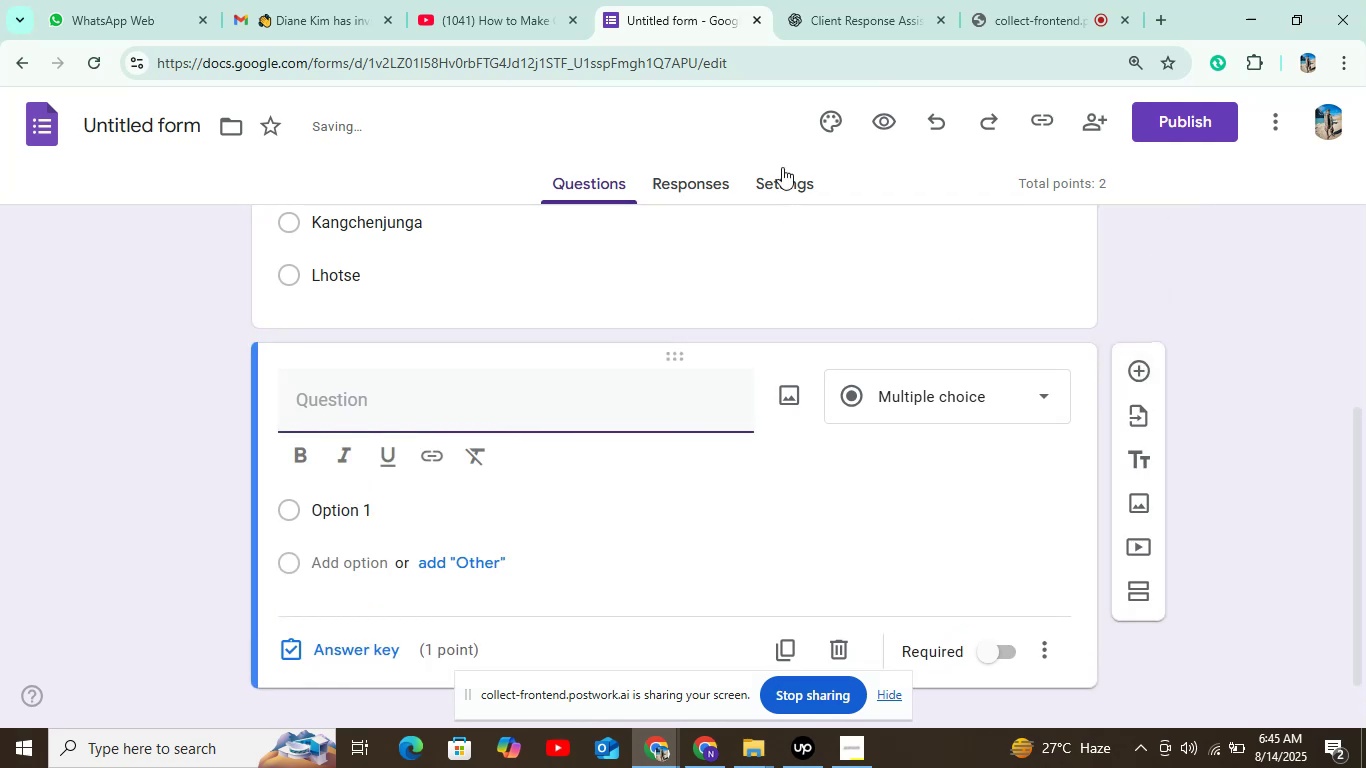 
left_click([847, 0])
 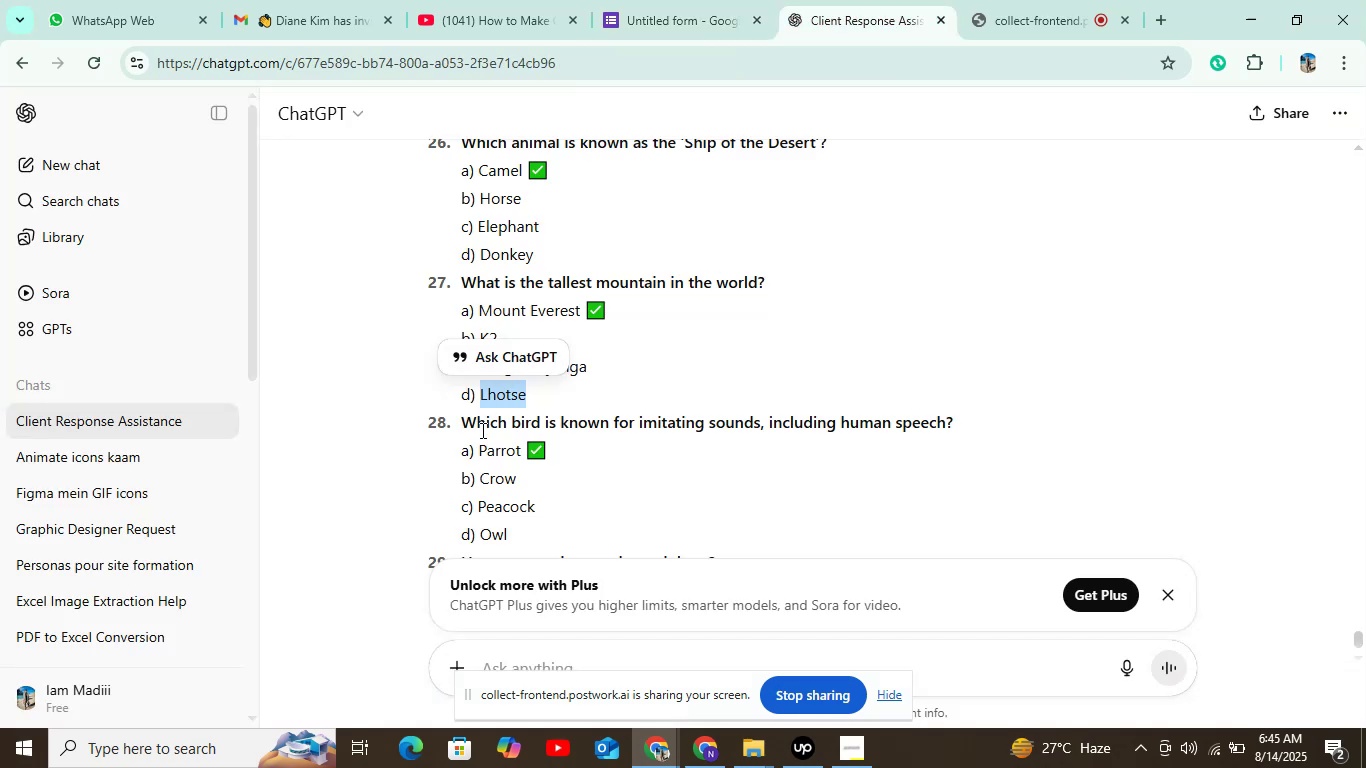 
left_click_drag(start_coordinate=[461, 423], to_coordinate=[963, 410])
 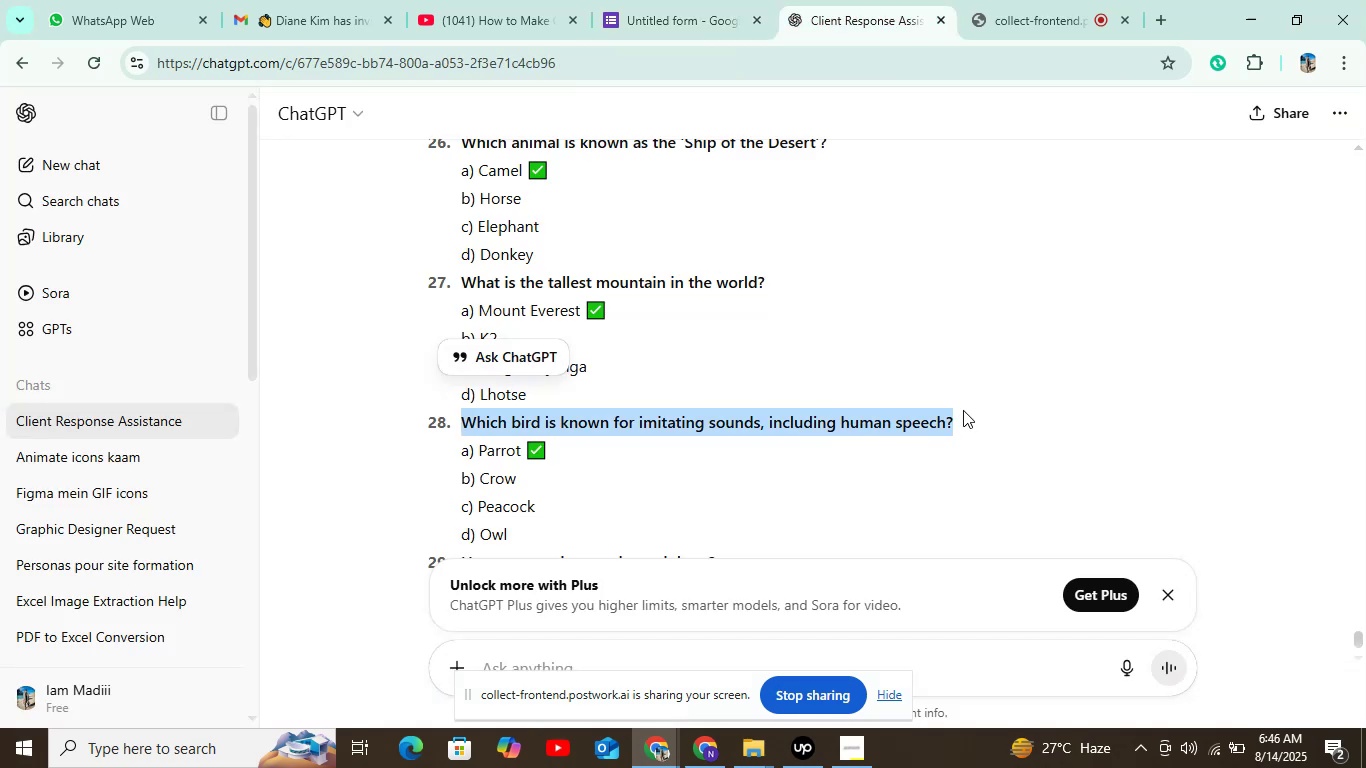 
key(Control+C)
 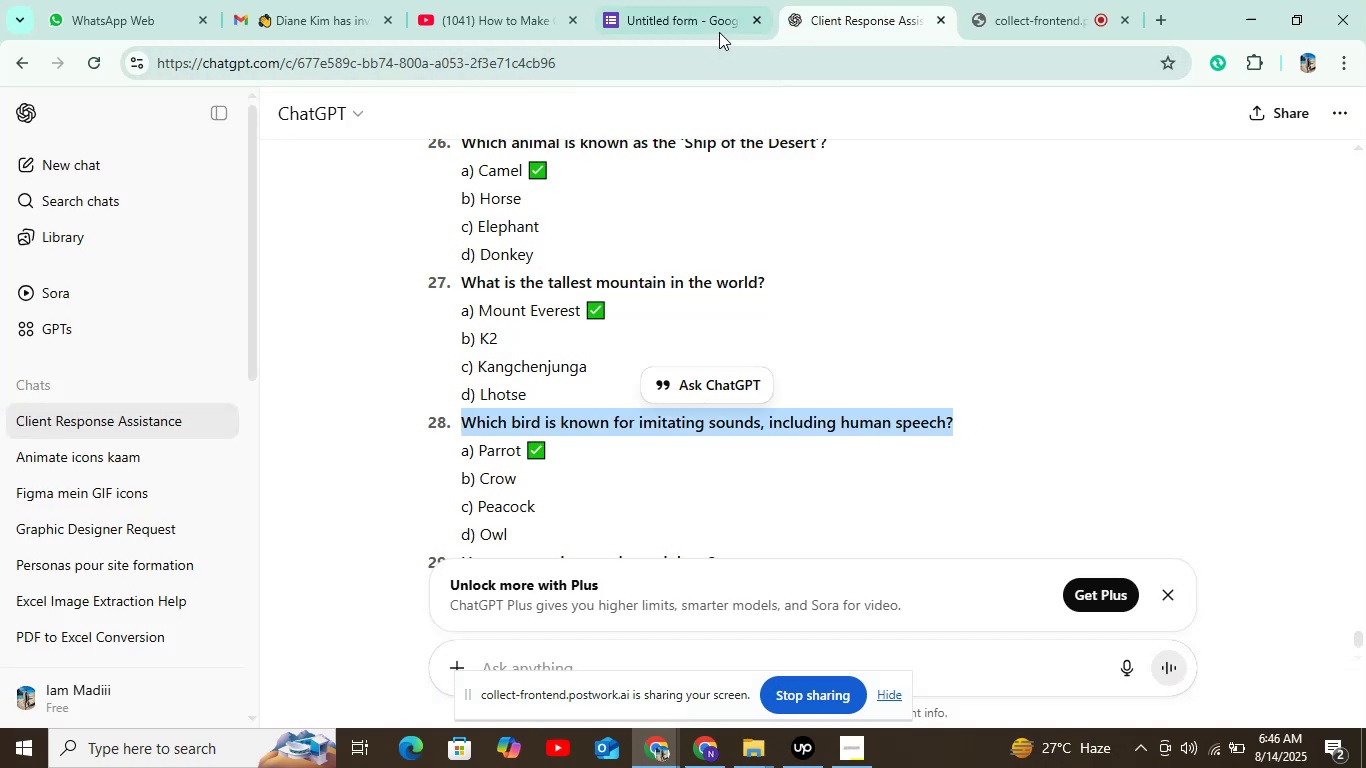 
left_click([718, 31])
 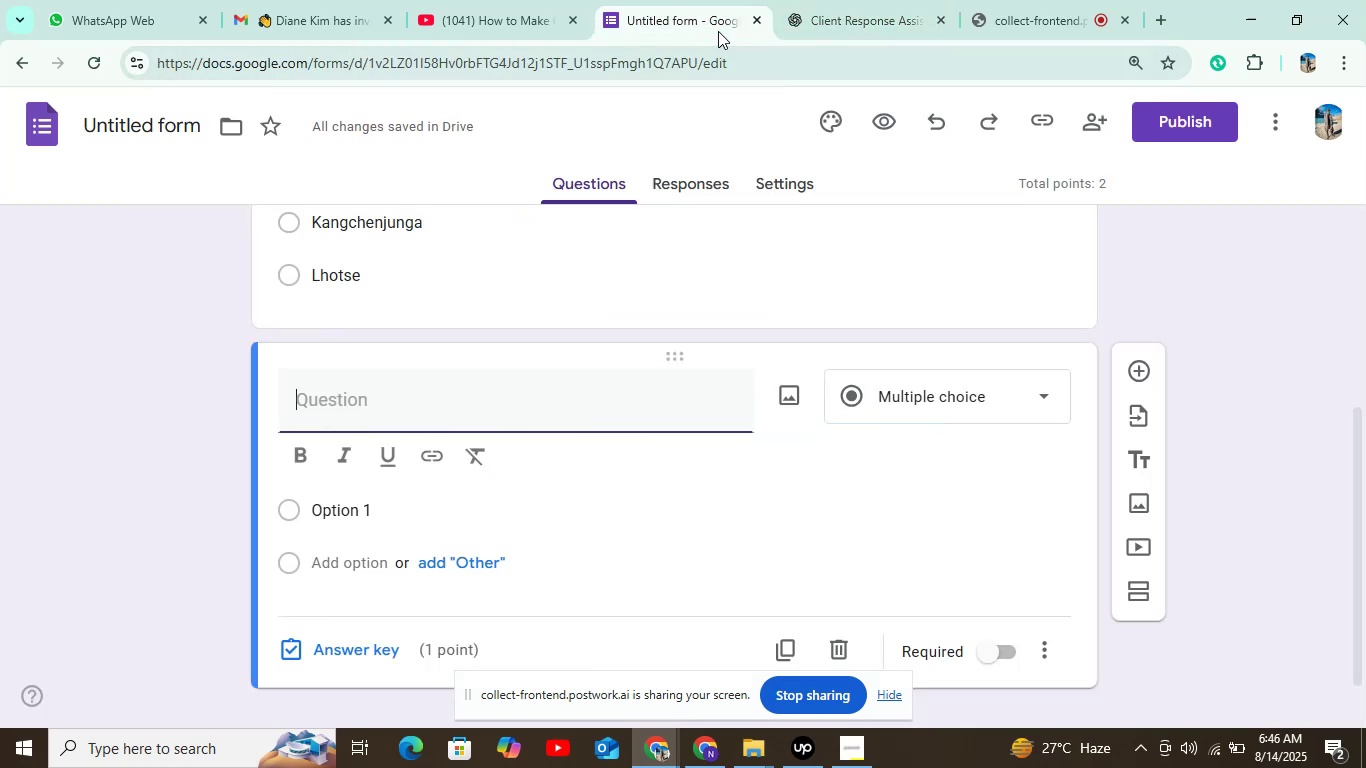 
key(Control+V)
 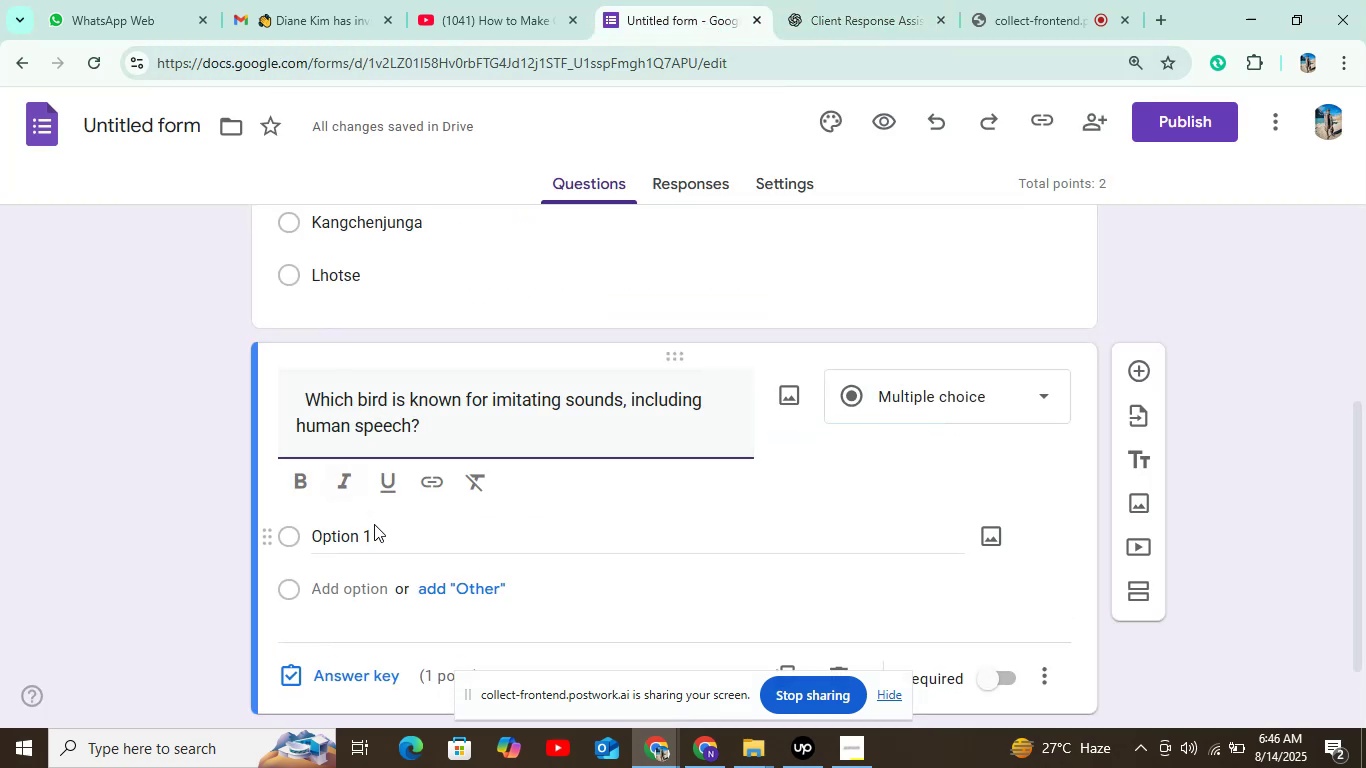 
left_click([382, 535])
 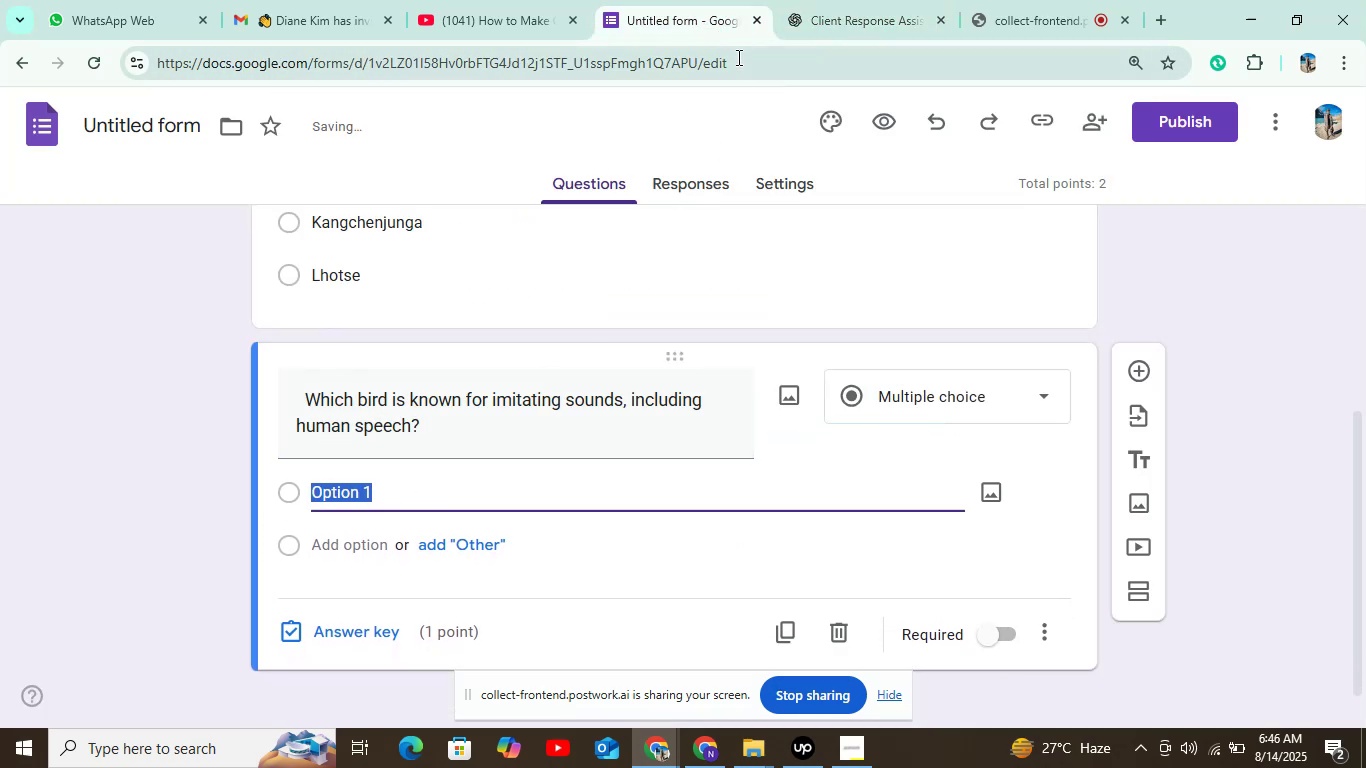 
left_click([820, 23])
 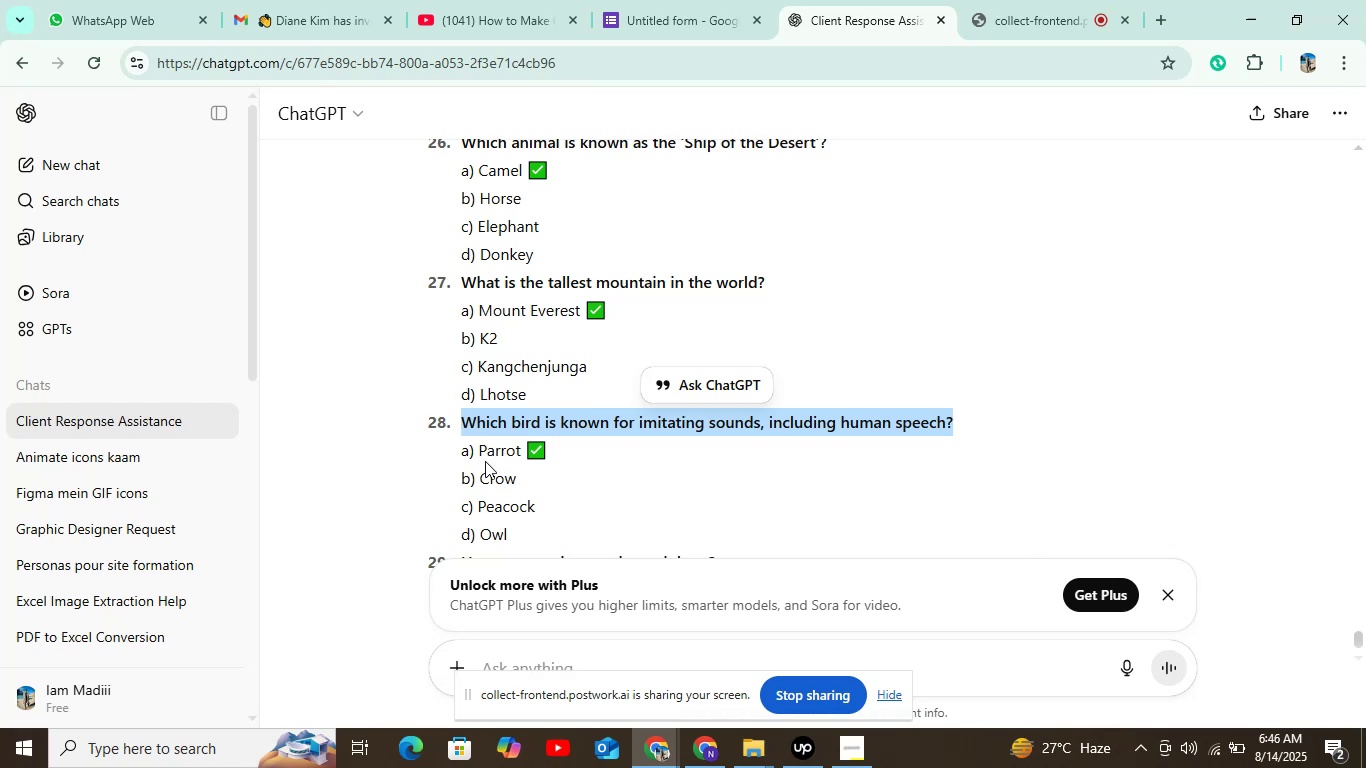 
double_click([502, 446])
 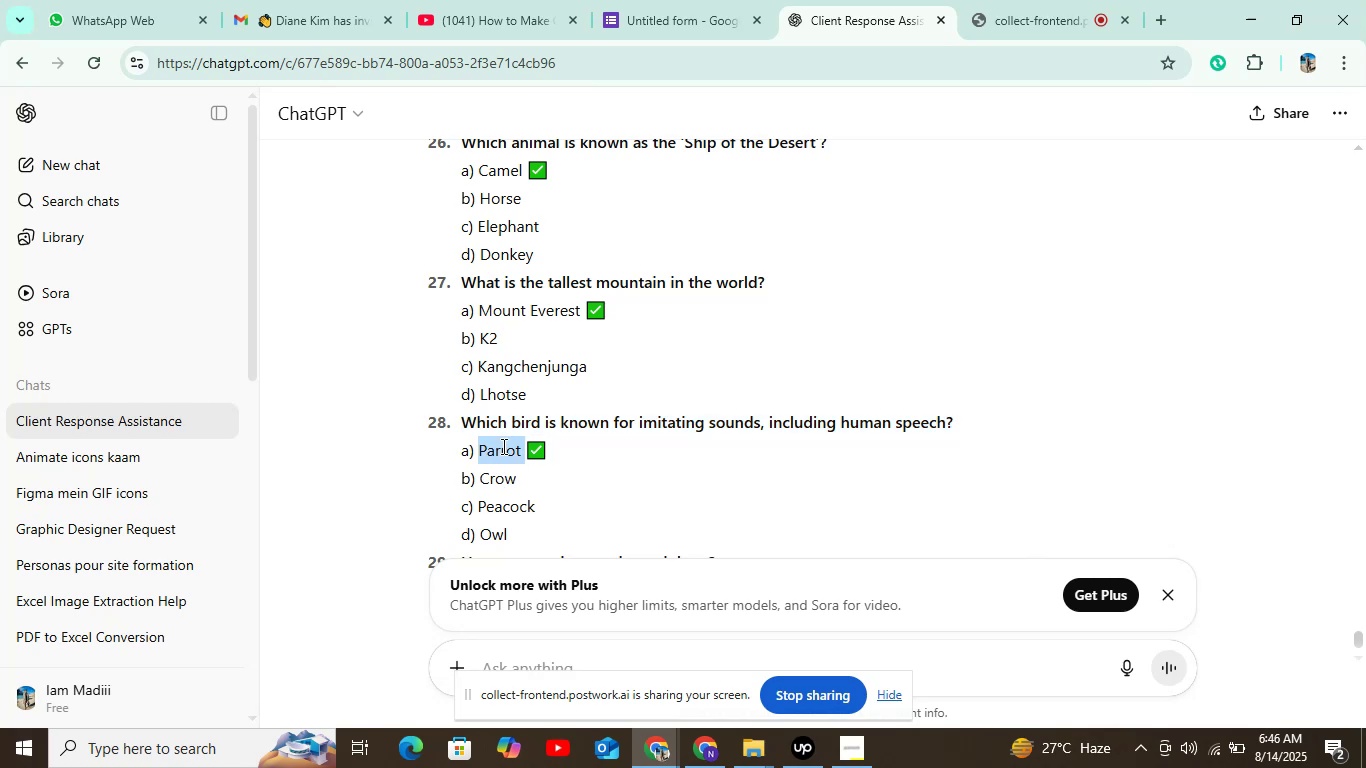 
key(Control+C)
 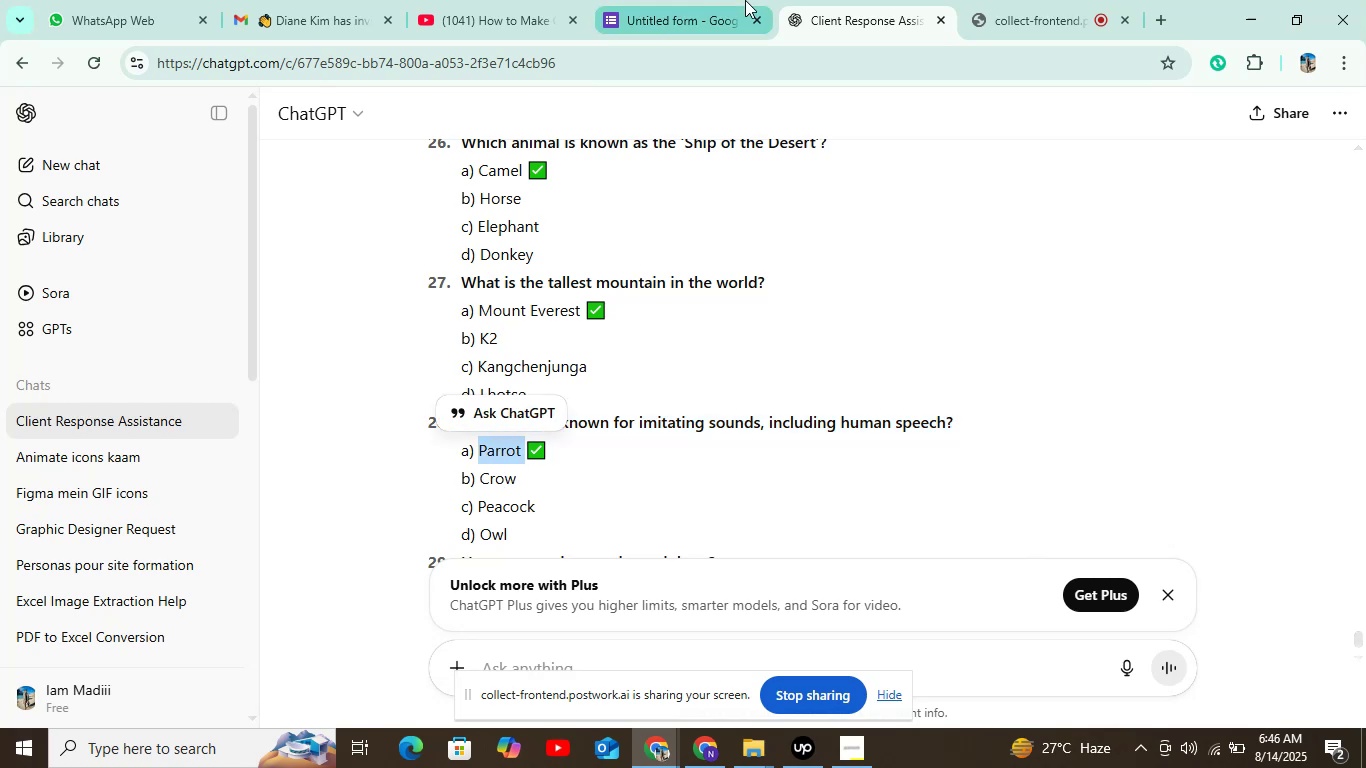 
left_click([745, 0])
 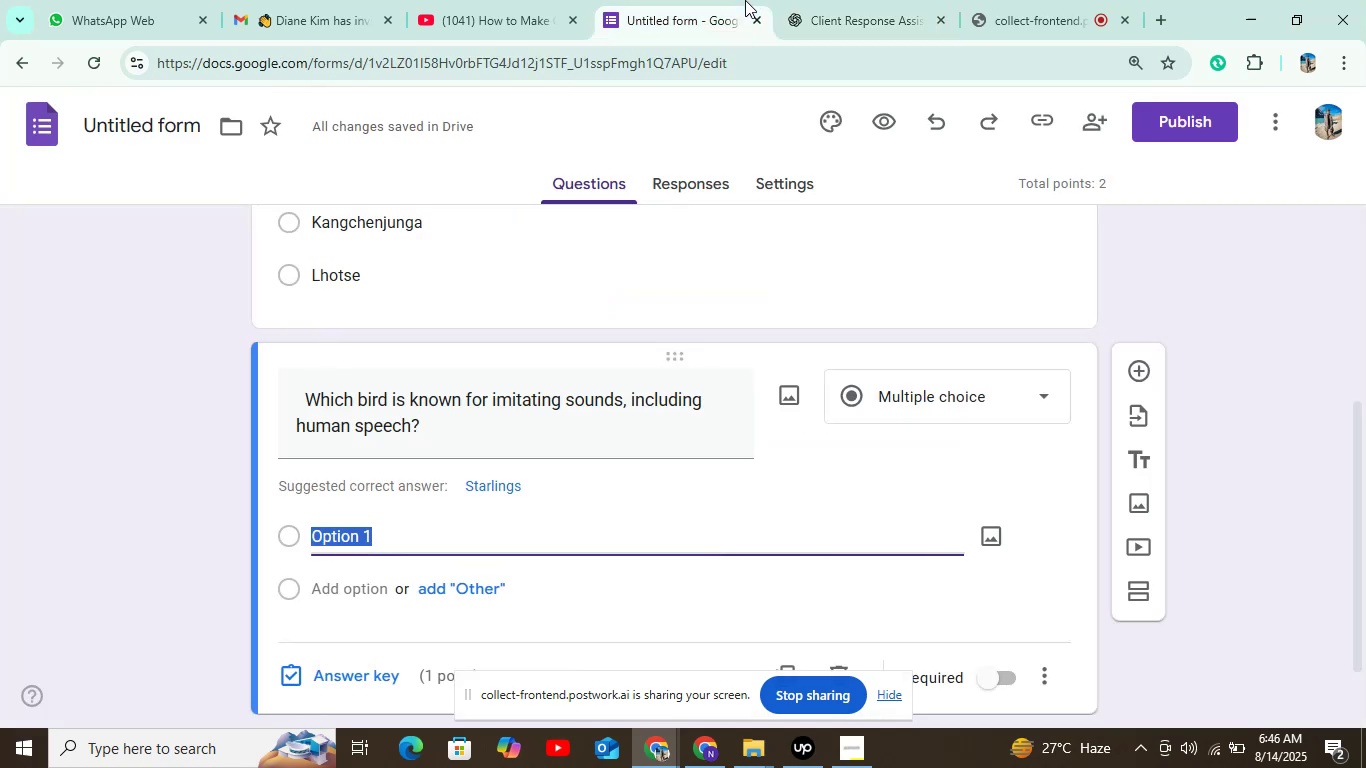 
key(Control+V)
 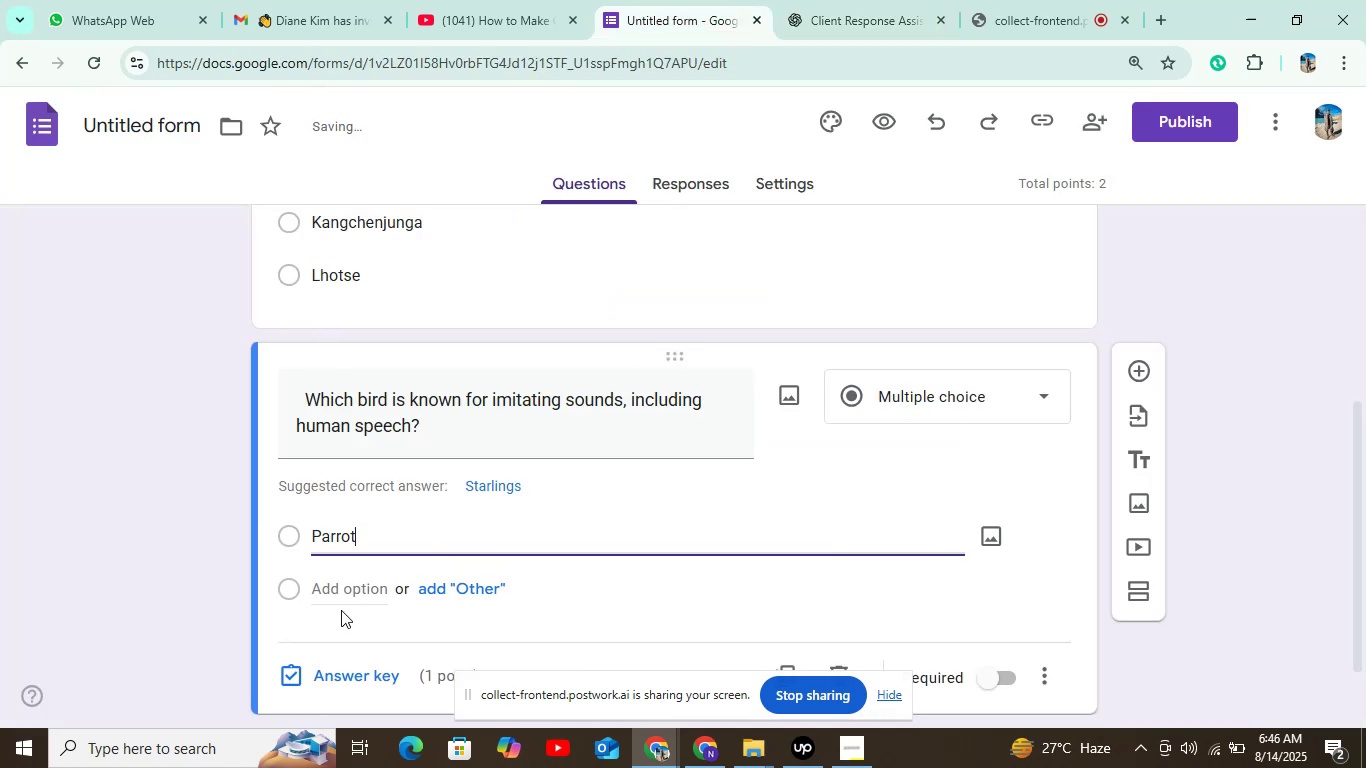 
left_click([351, 584])
 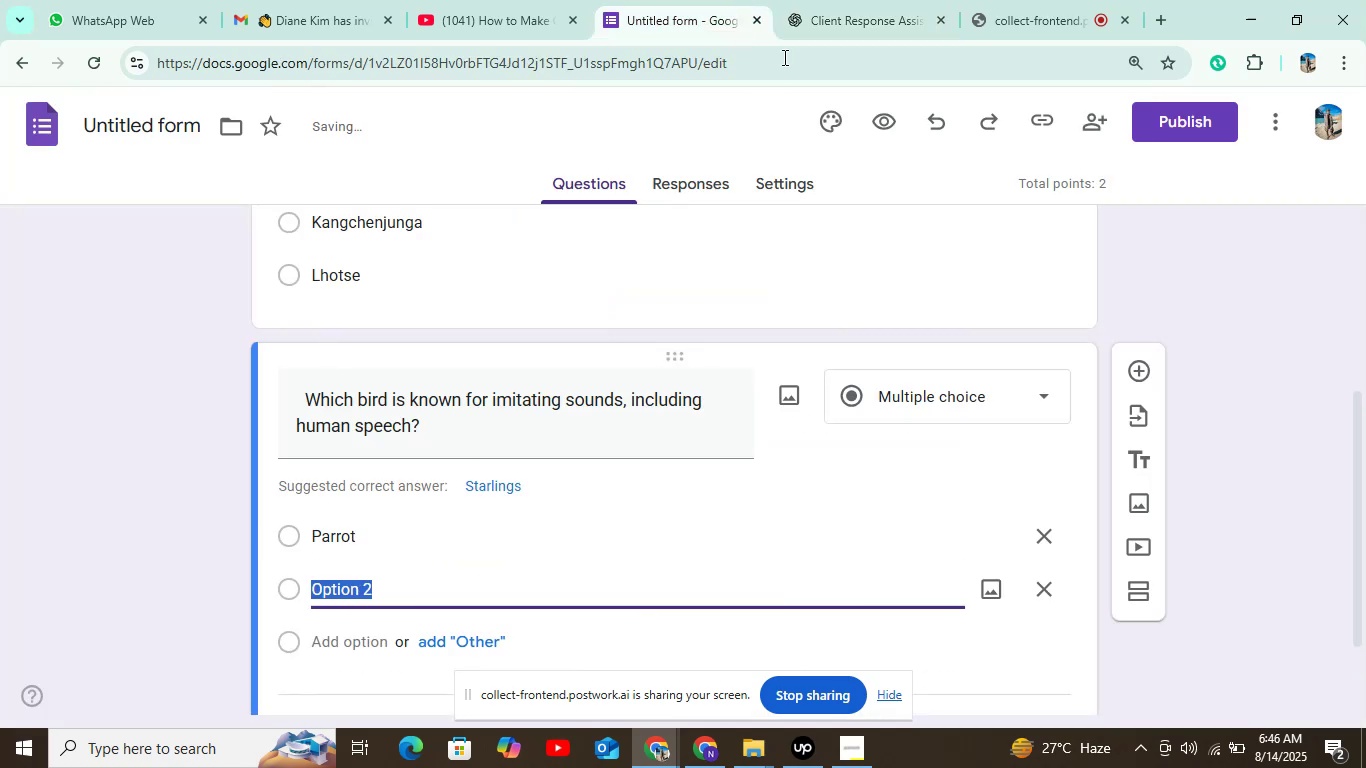 
left_click([816, 7])
 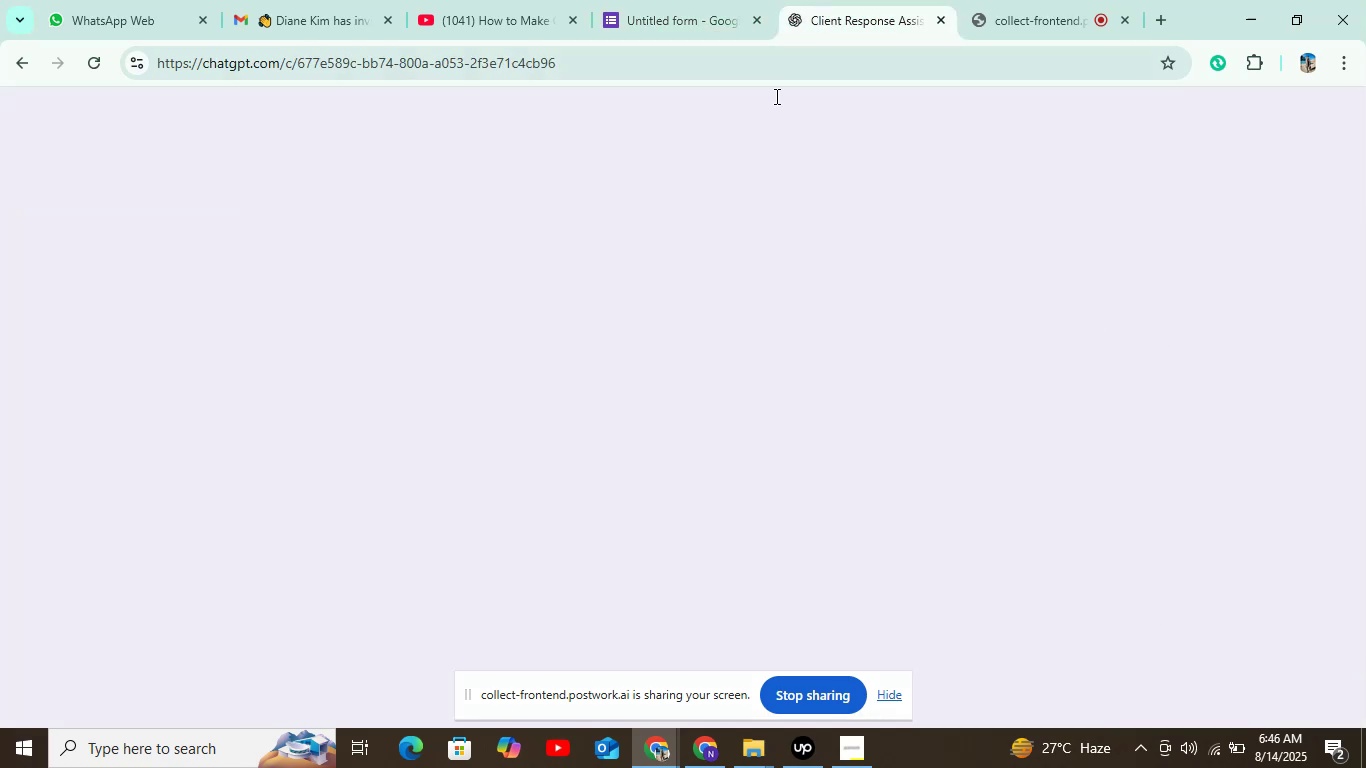 
key(Control+ControlLeft)
 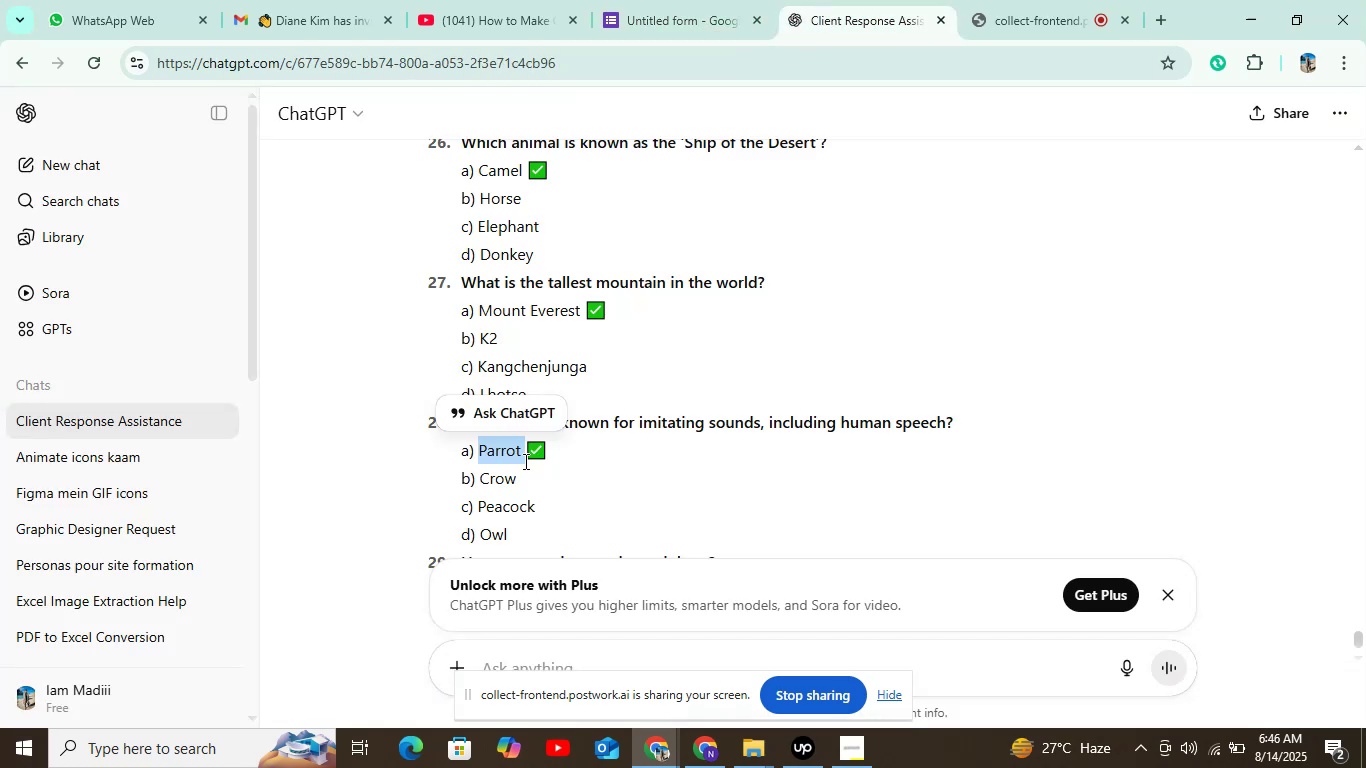 
double_click([503, 487])
 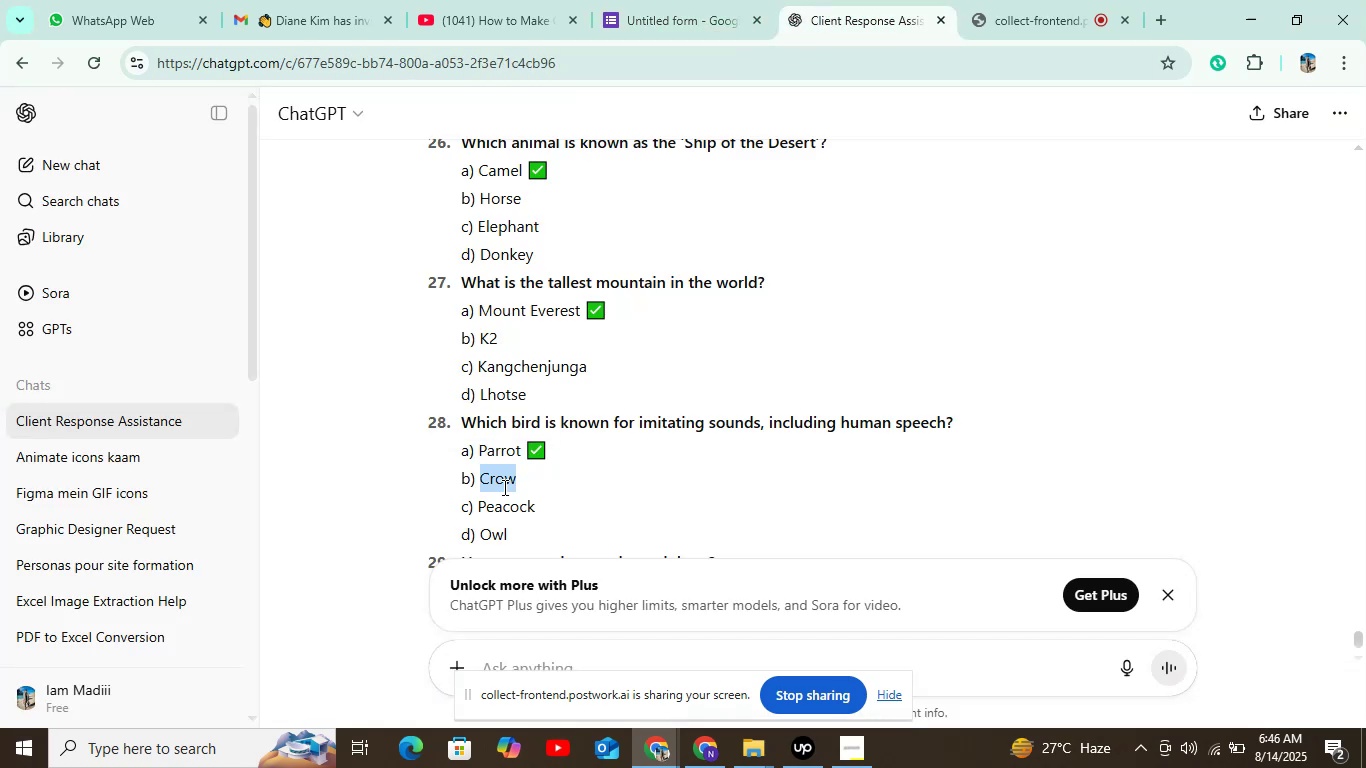 
key(Control+C)
 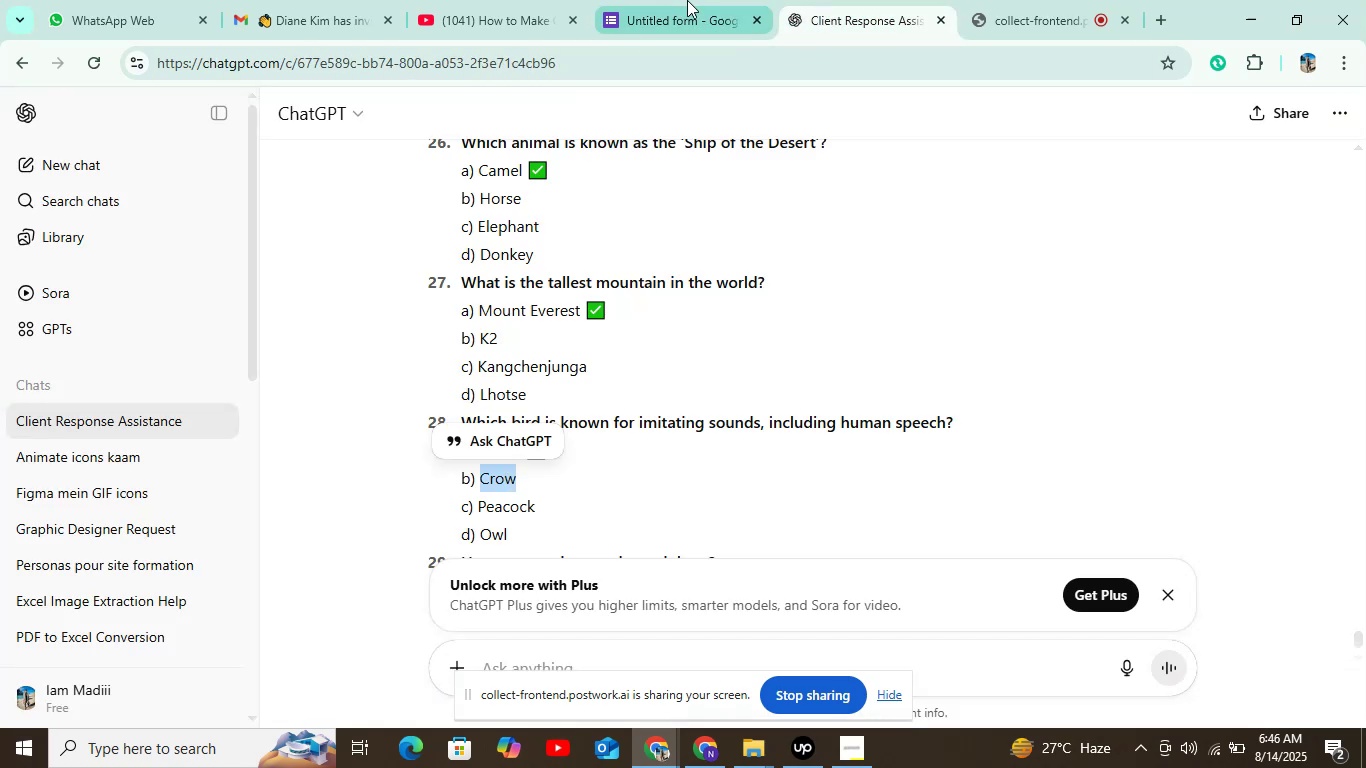 
left_click([687, 0])
 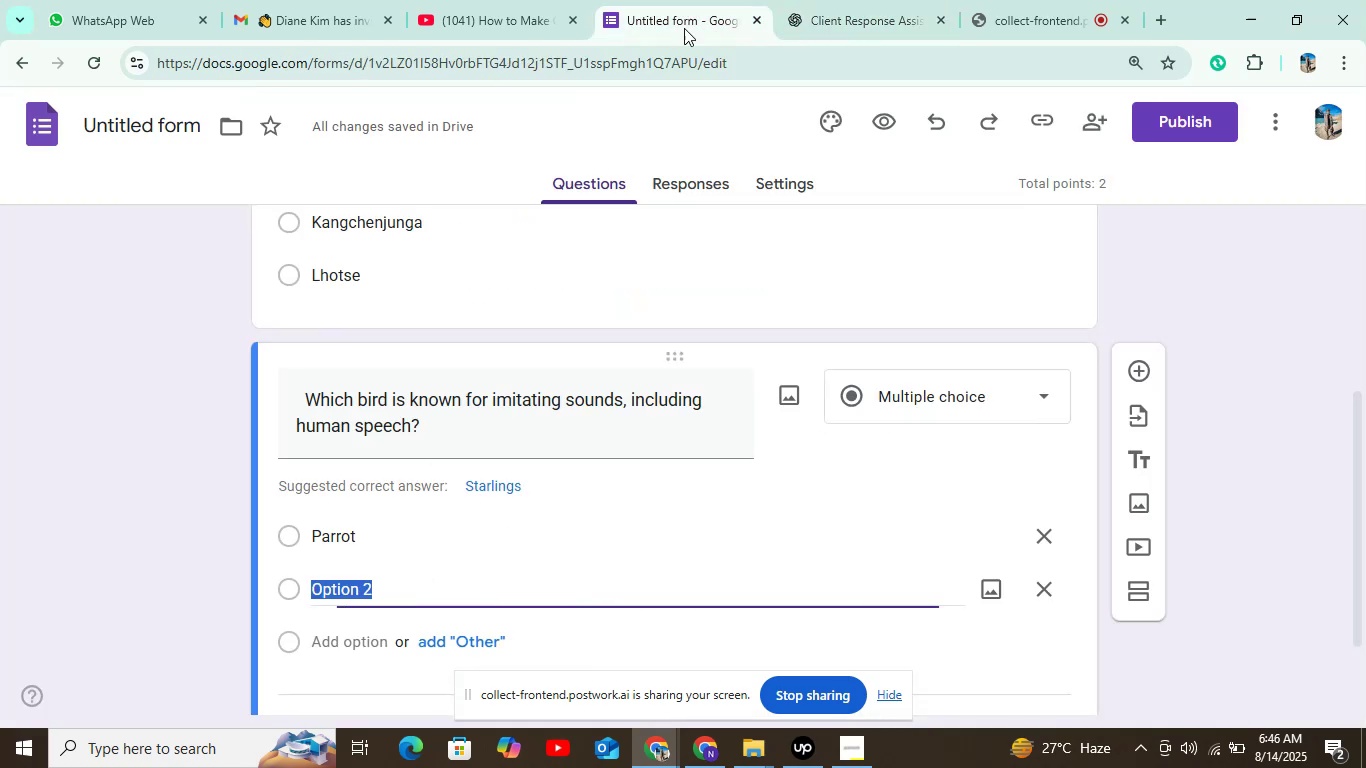 
key(Control+V)
 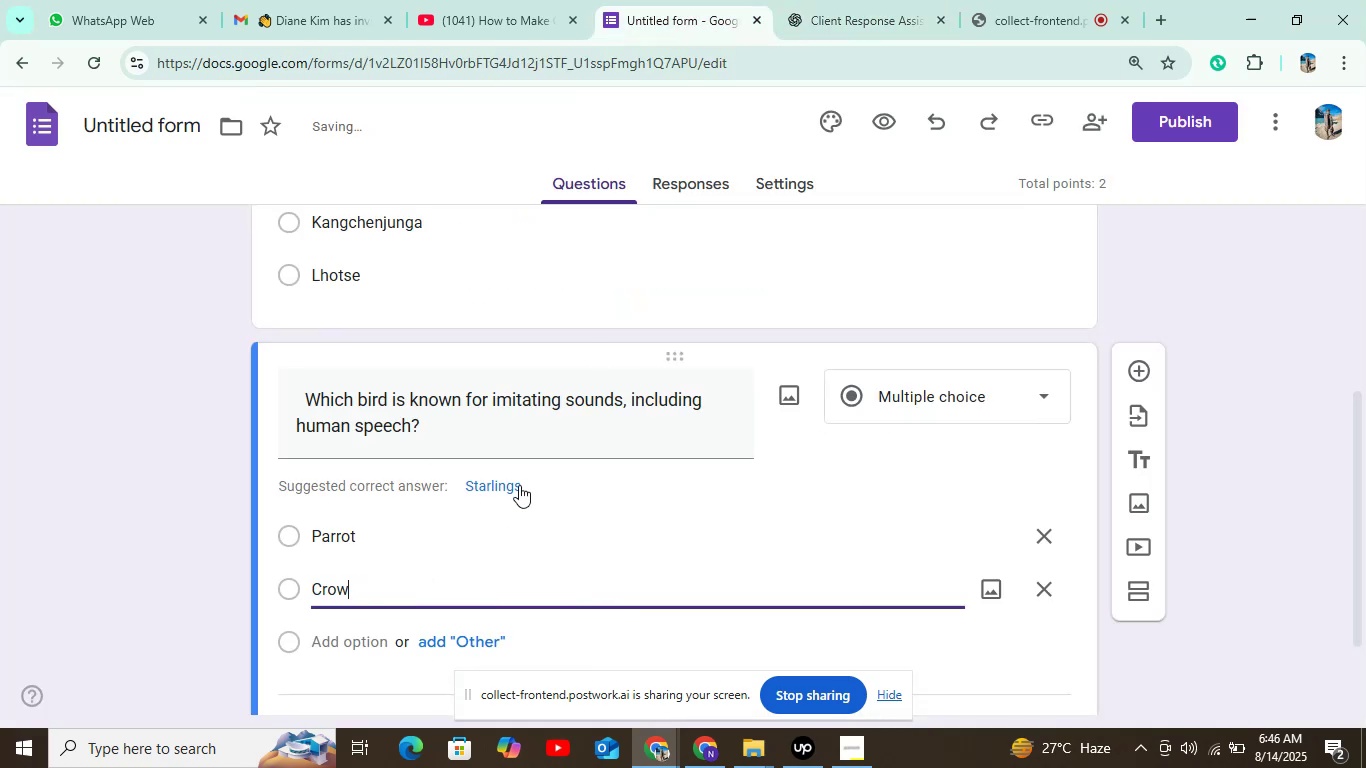 
scroll: coordinate [519, 485], scroll_direction: down, amount: 4.0
 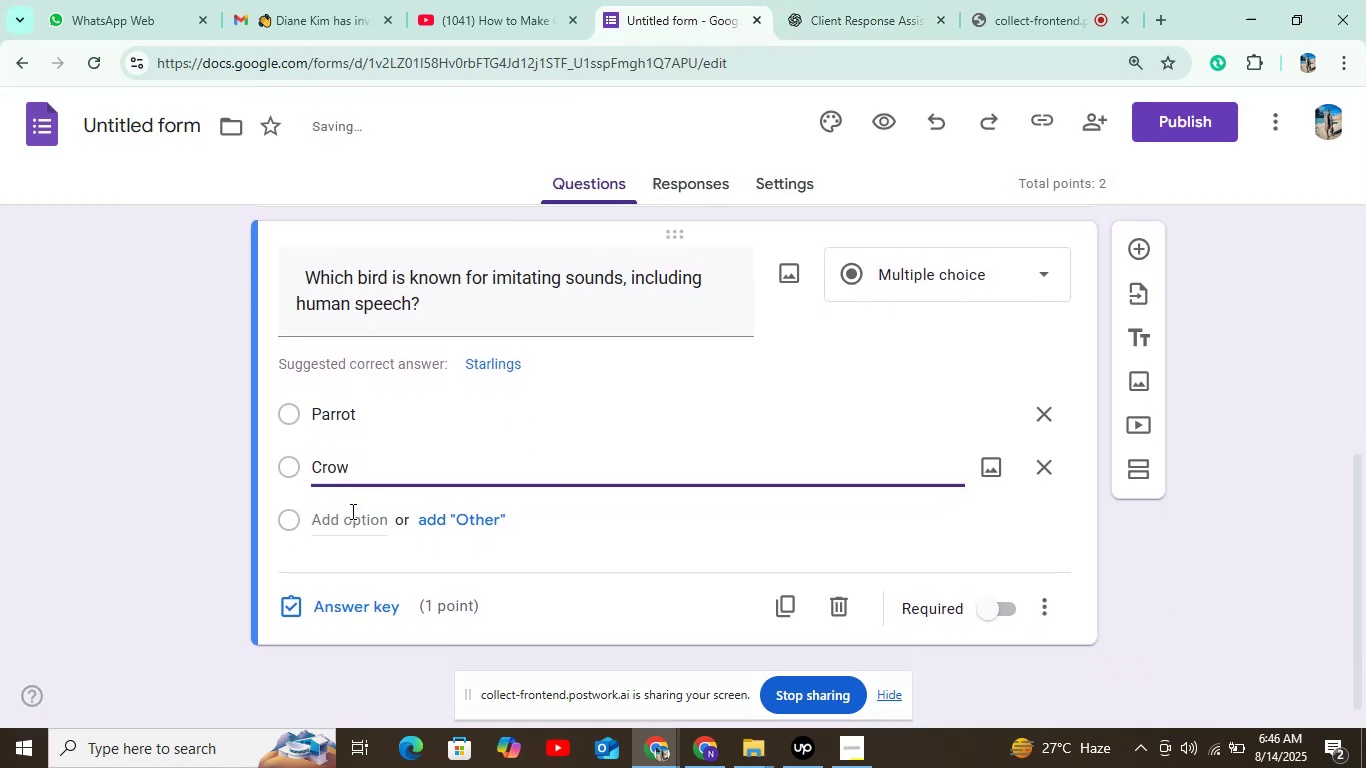 
left_click([351, 511])
 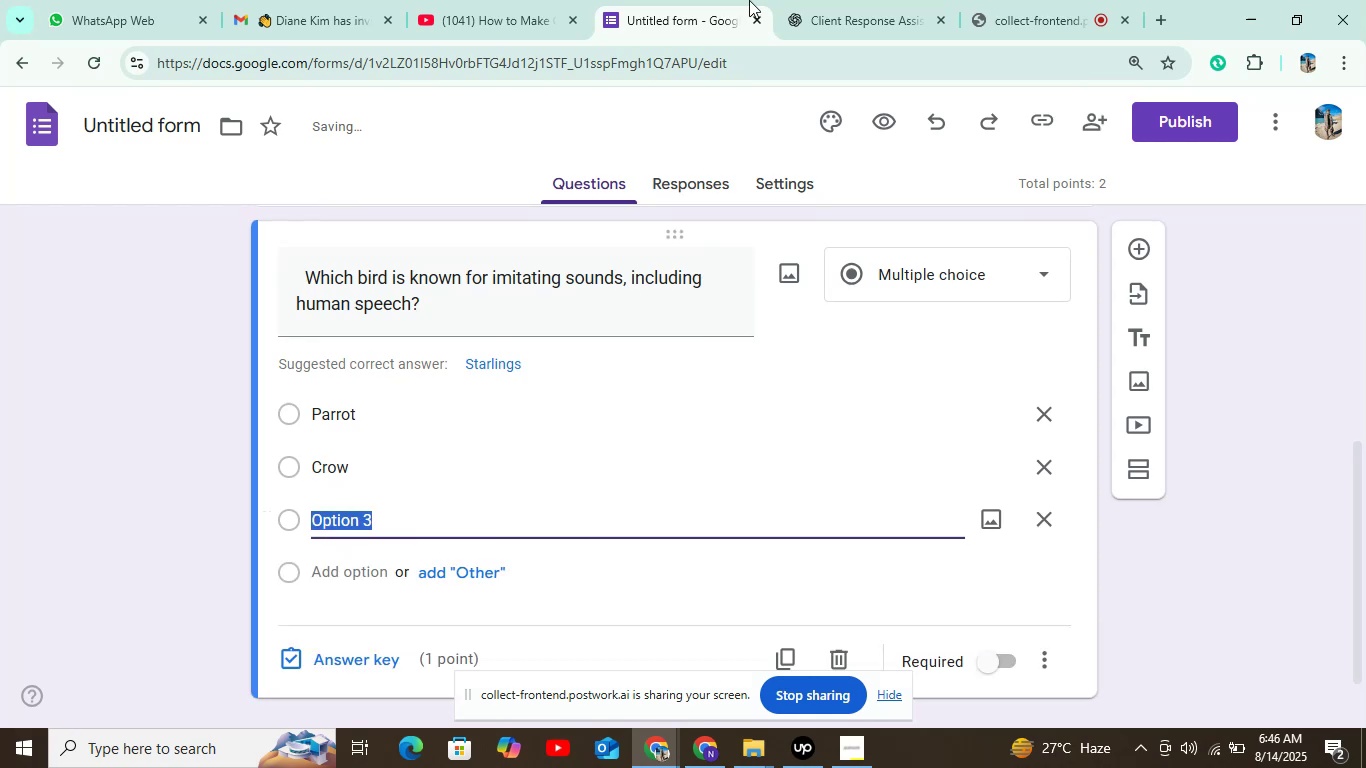 
left_click([859, 2])
 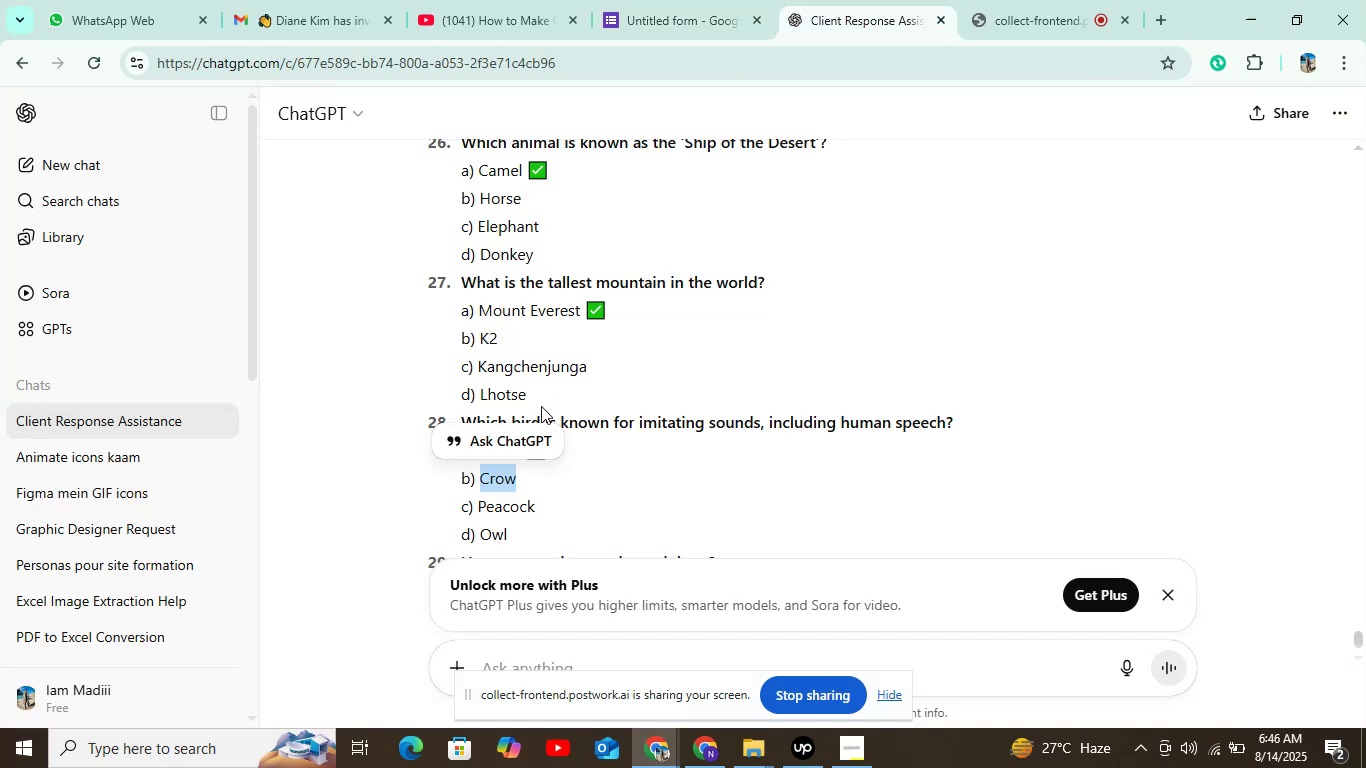 
left_click([506, 509])
 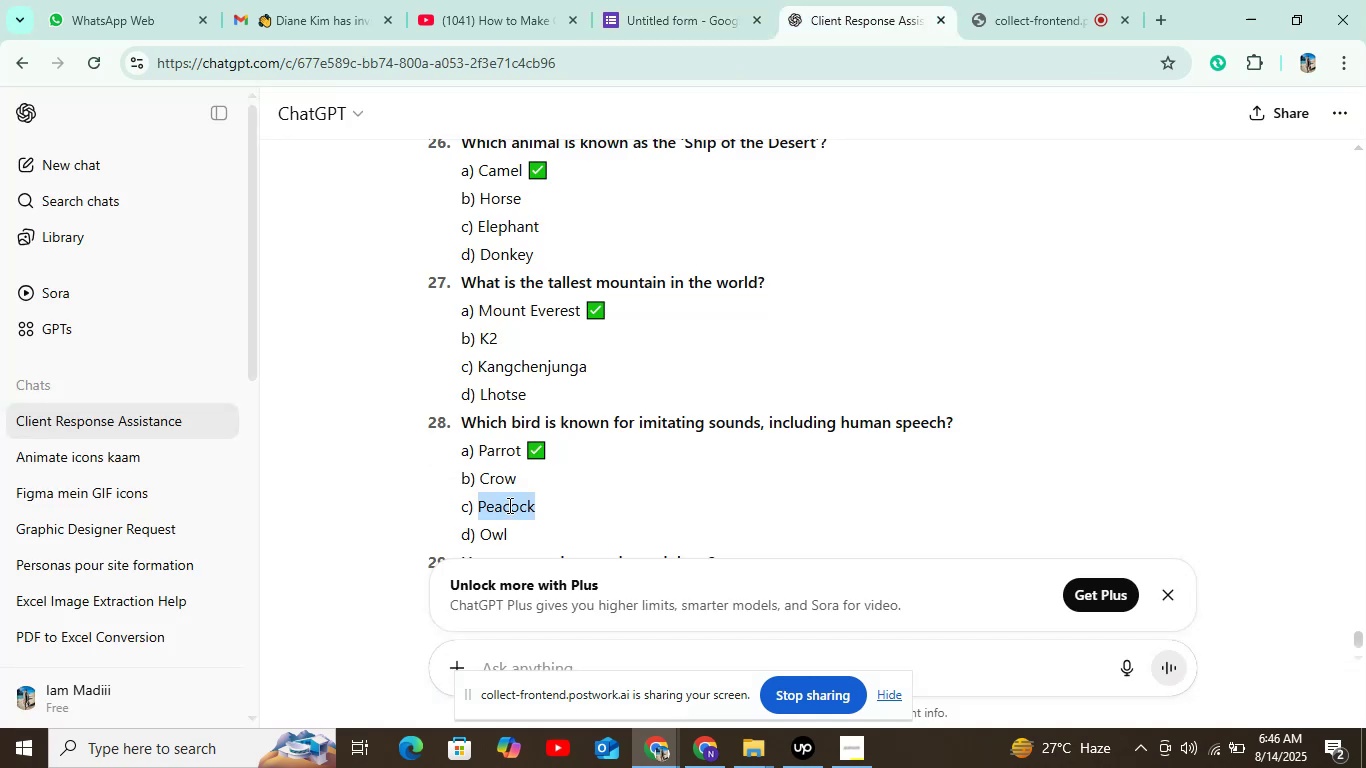 
key(Control+C)
 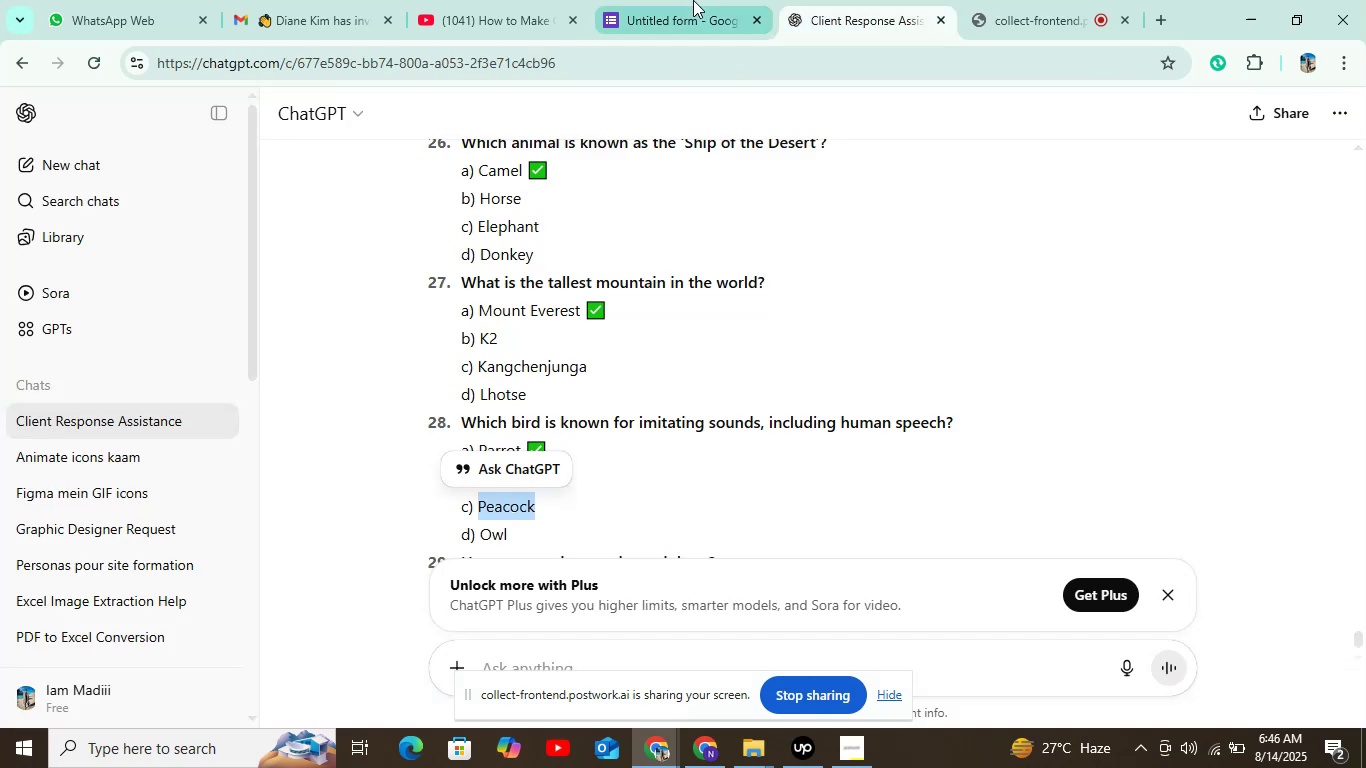 
left_click([693, 0])
 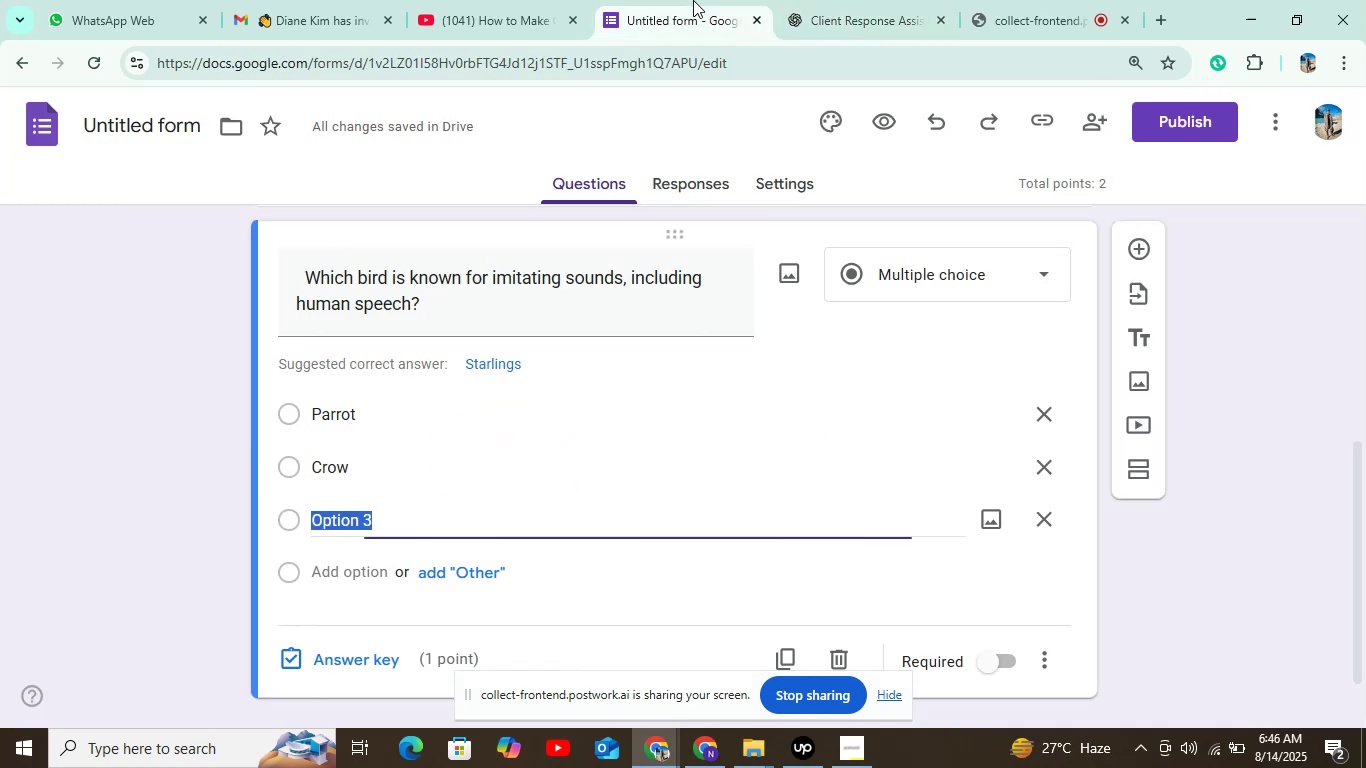 
key(Control+V)
 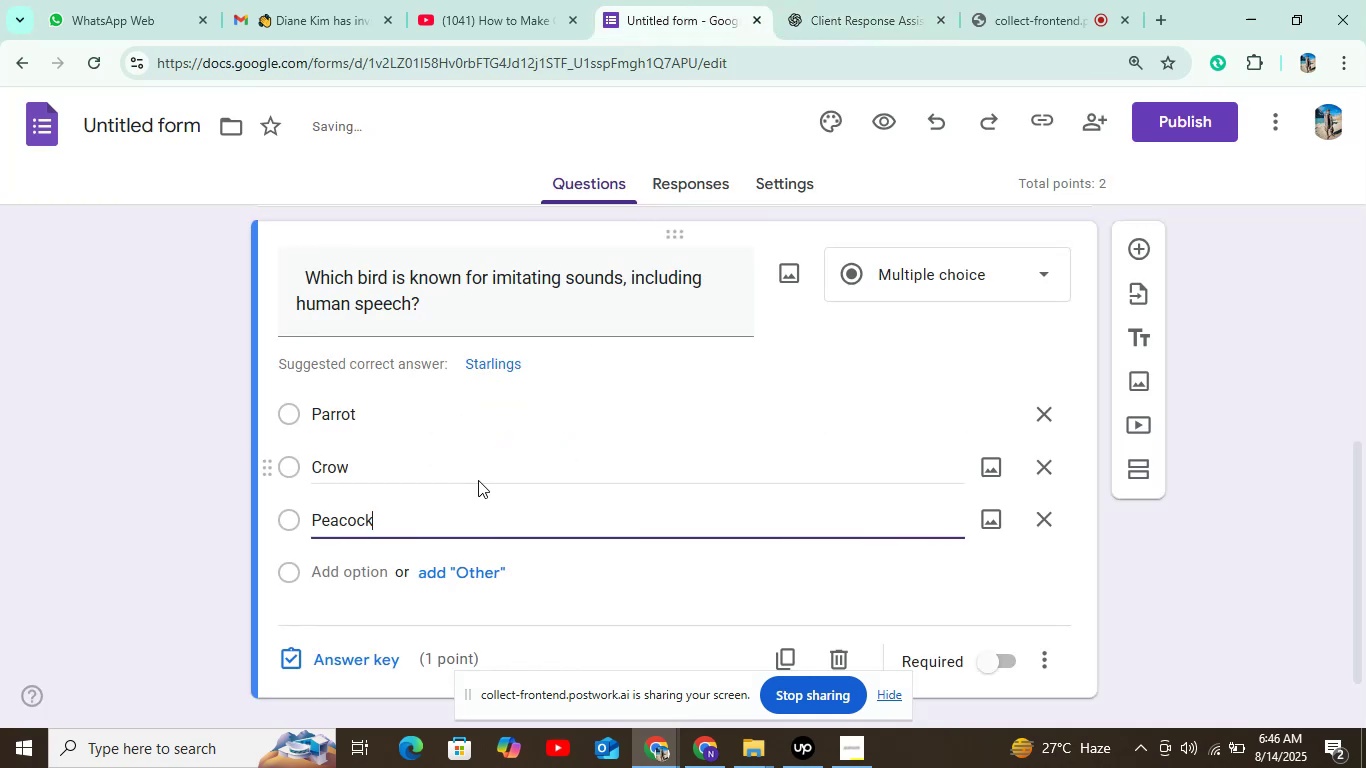 
scroll: coordinate [486, 460], scroll_direction: down, amount: 5.0
 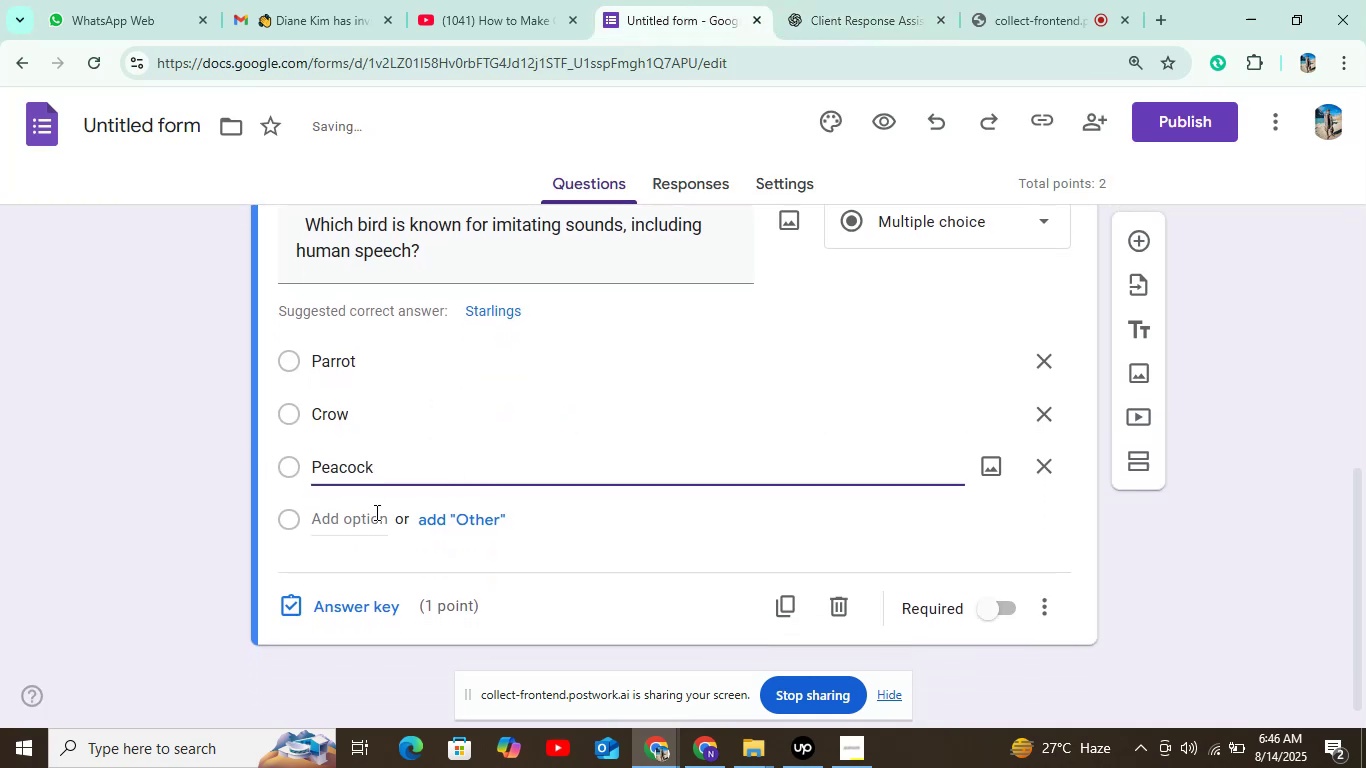 
left_click([375, 512])
 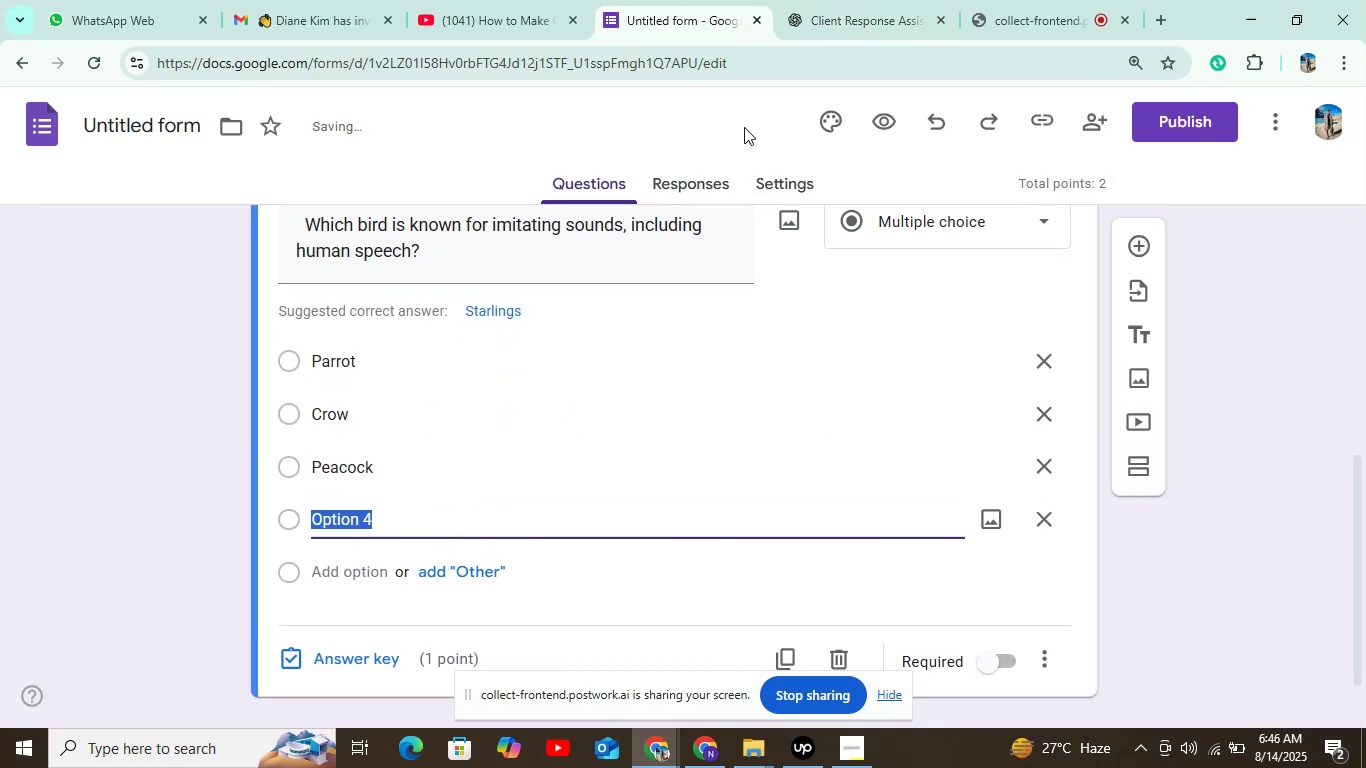 
left_click([861, 23])
 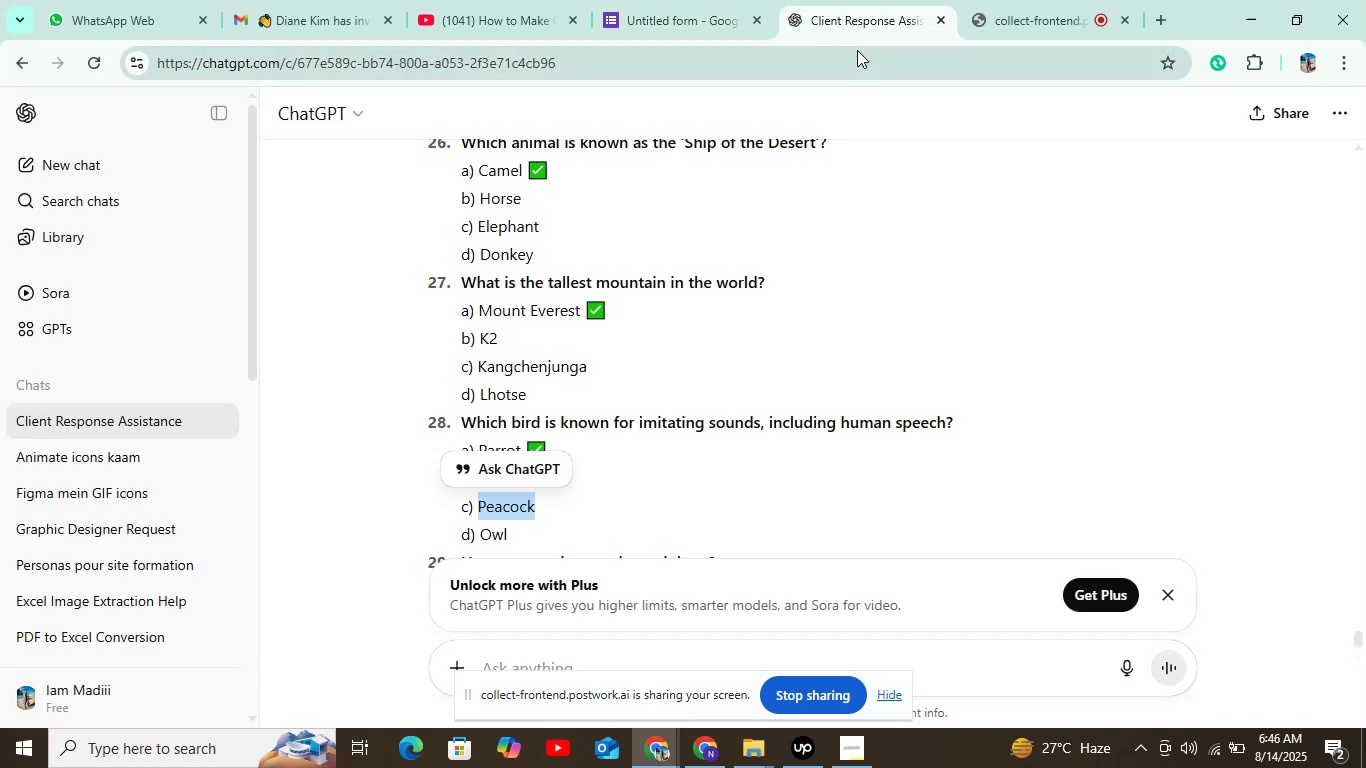 
scroll: coordinate [626, 392], scroll_direction: down, amount: 2.0
 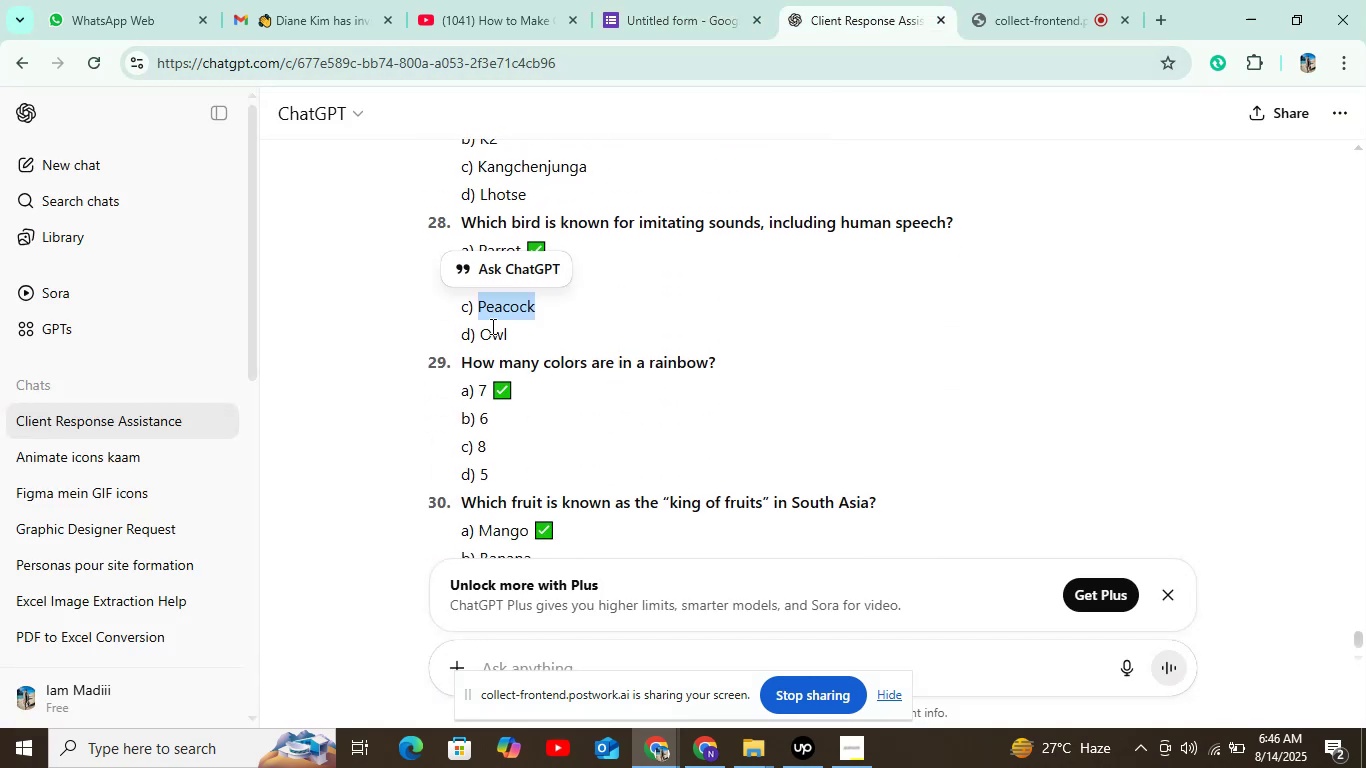 
double_click([491, 326])
 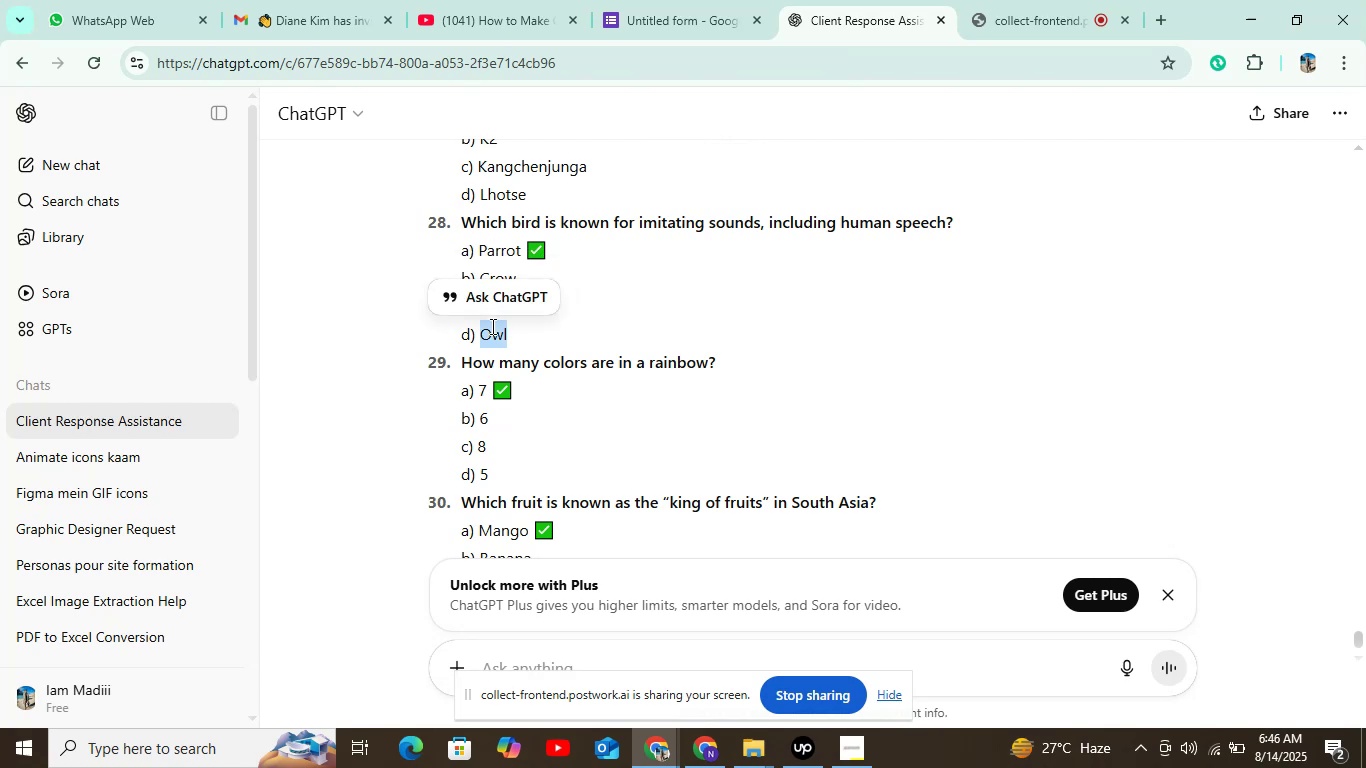 
key(Control+C)
 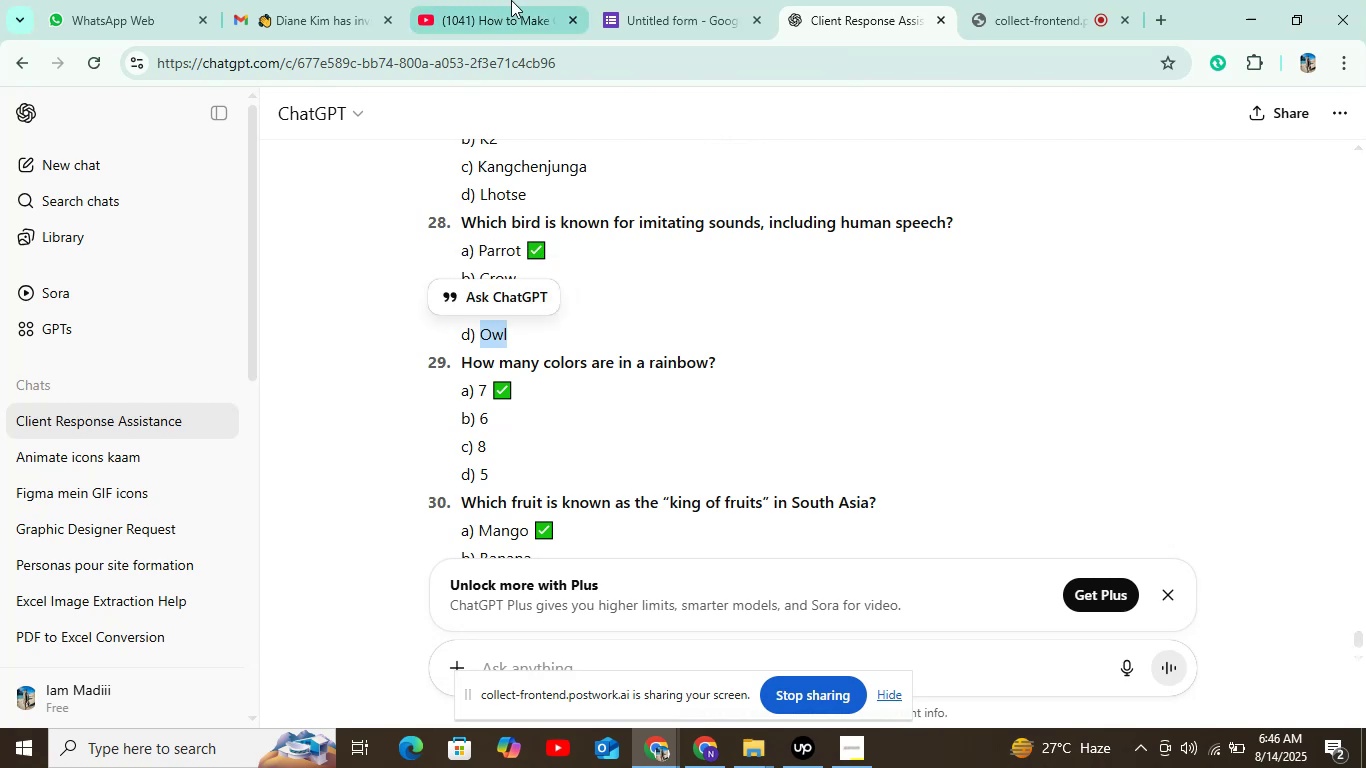 
left_click([643, 0])
 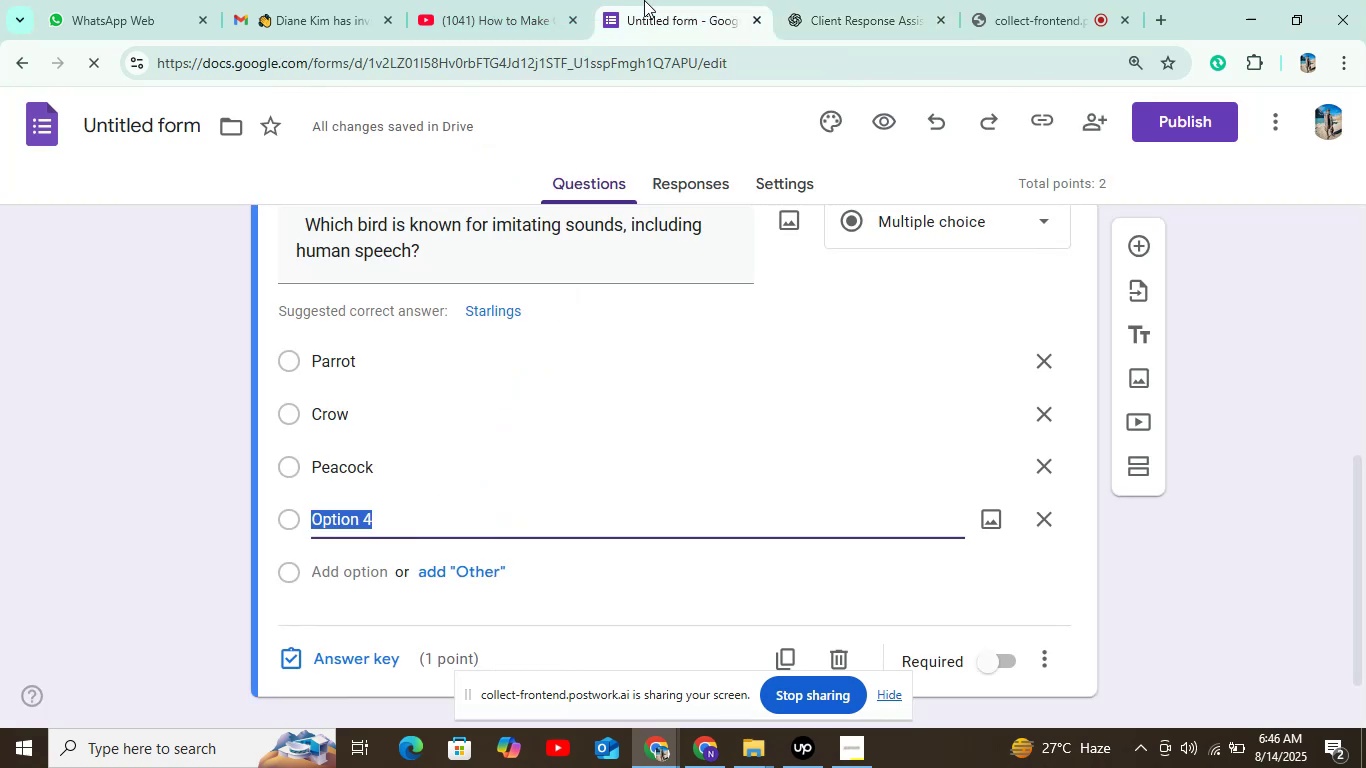 
key(Control+V)
 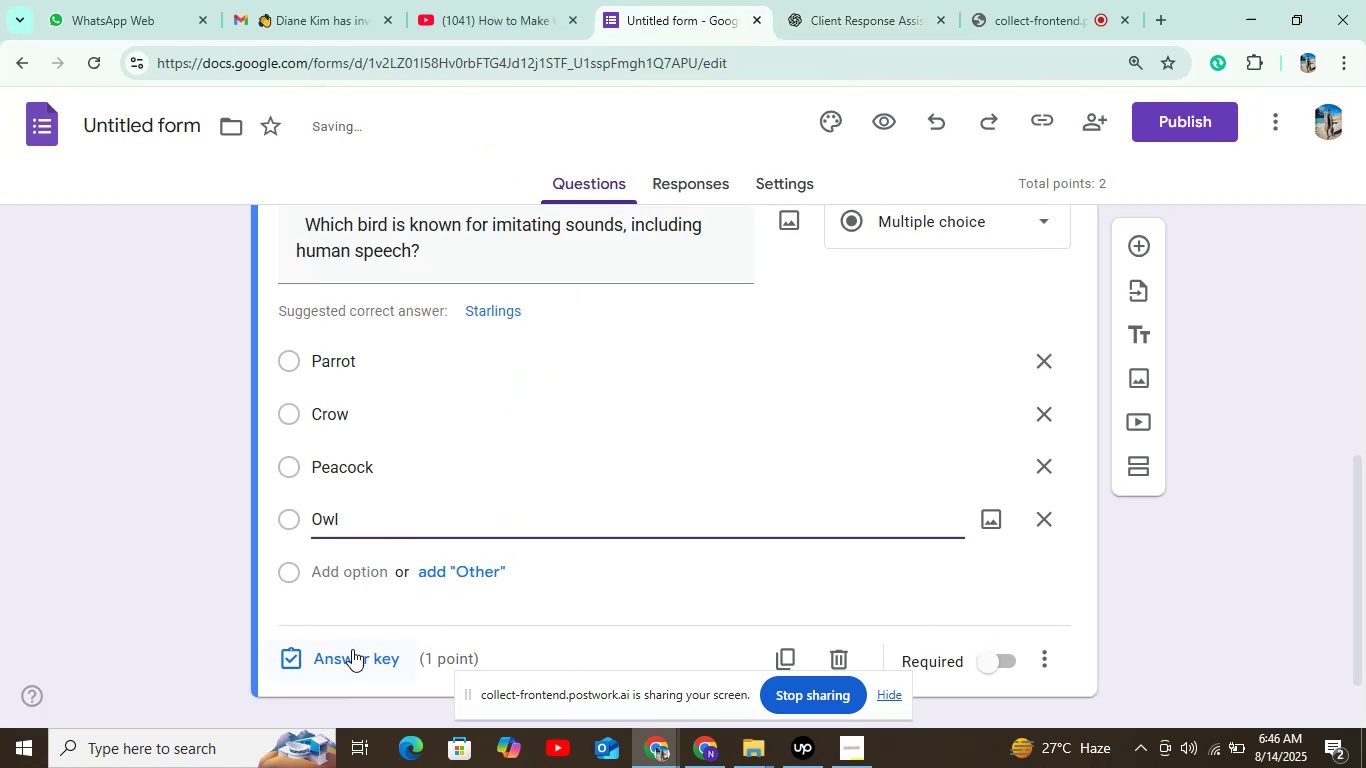 
left_click([805, 0])
 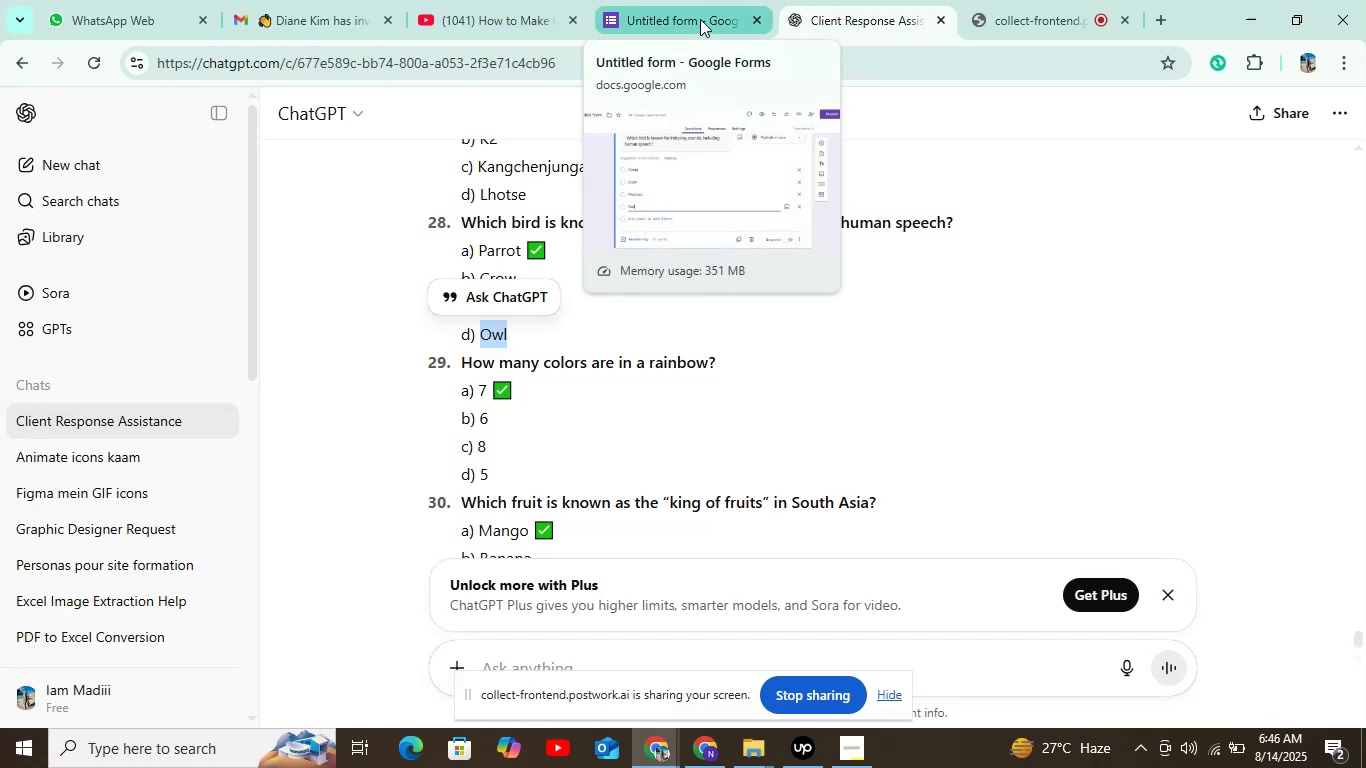 
left_click([700, 19])
 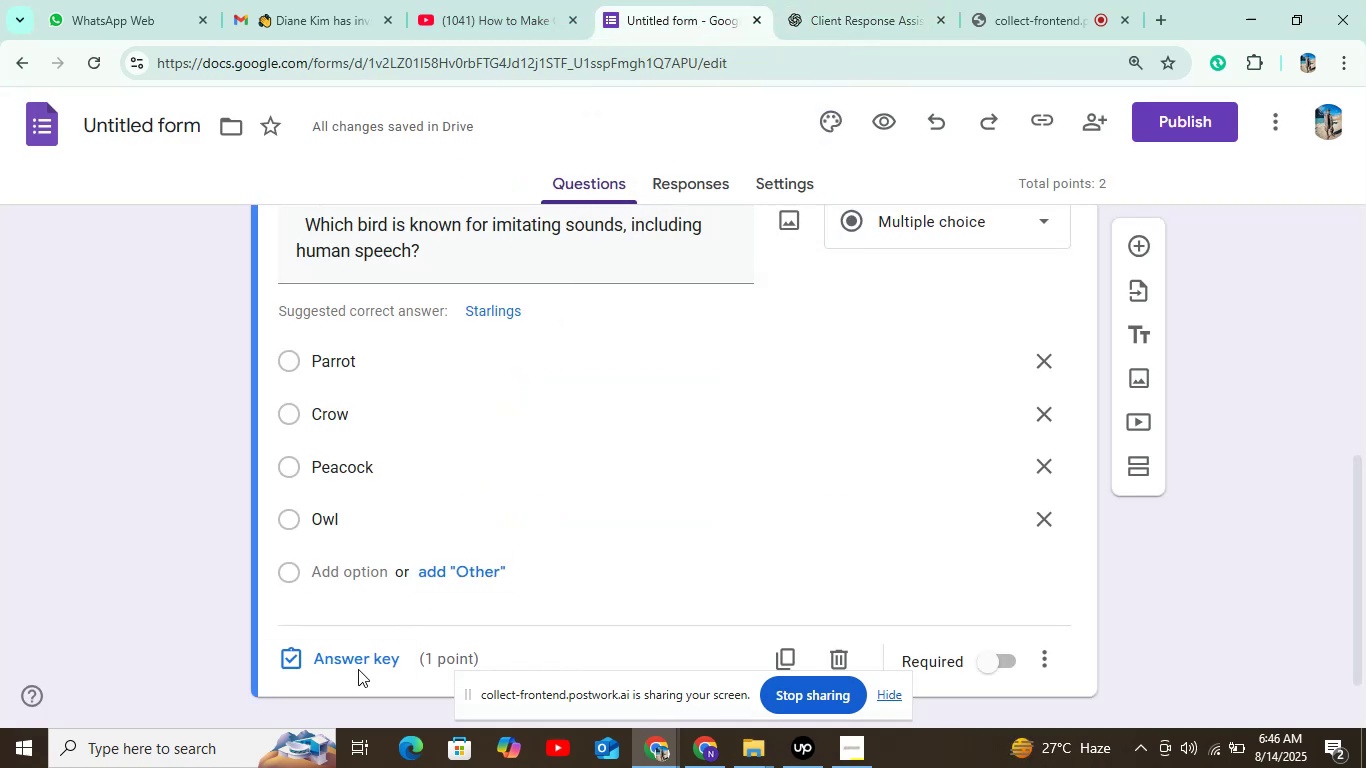 
double_click([360, 661])
 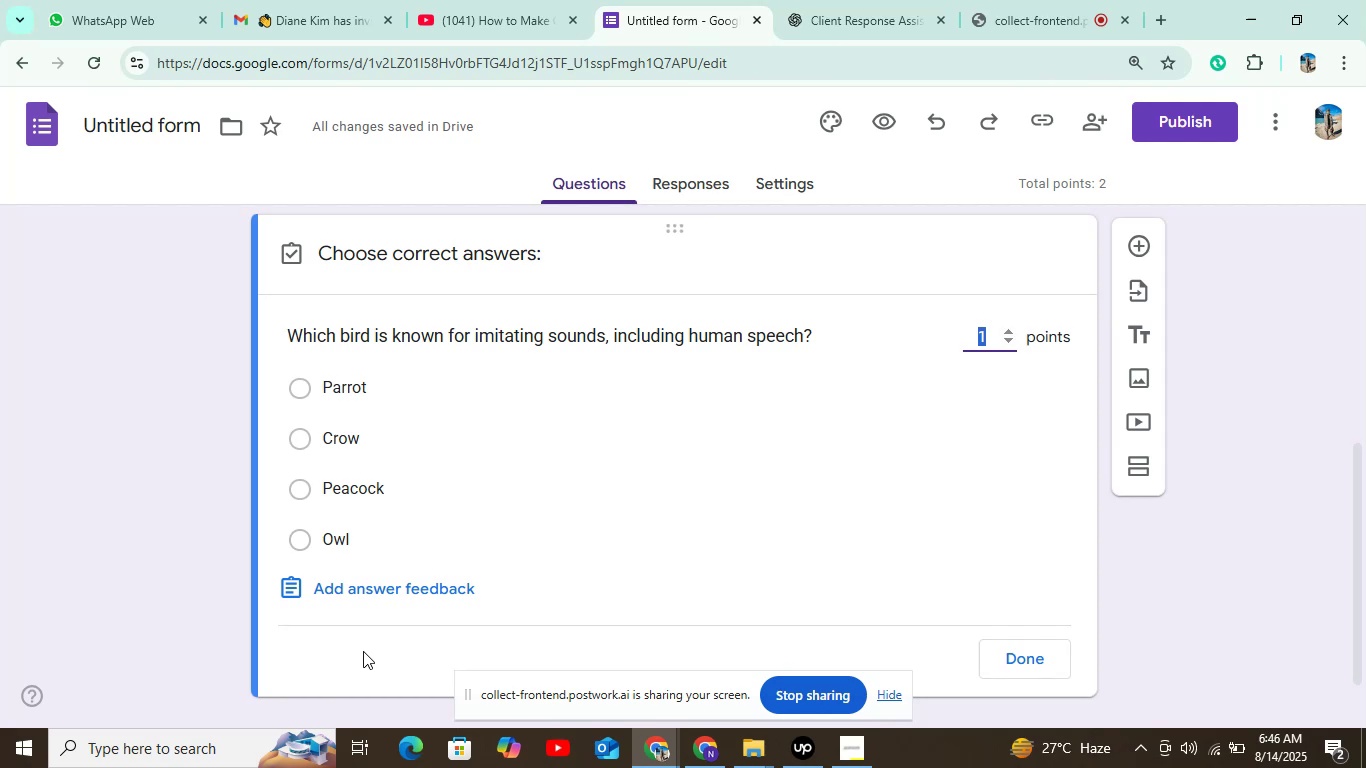 
left_click([374, 371])
 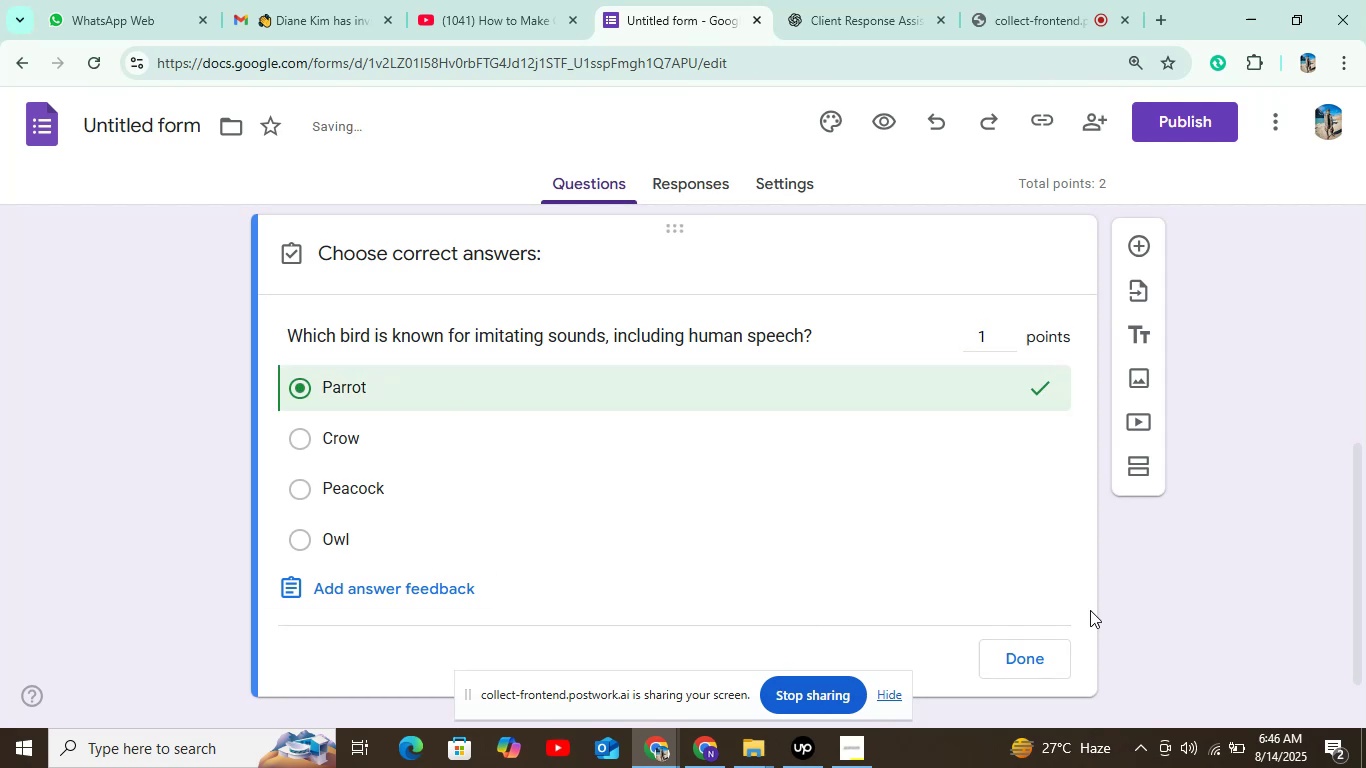 
left_click([1066, 645])
 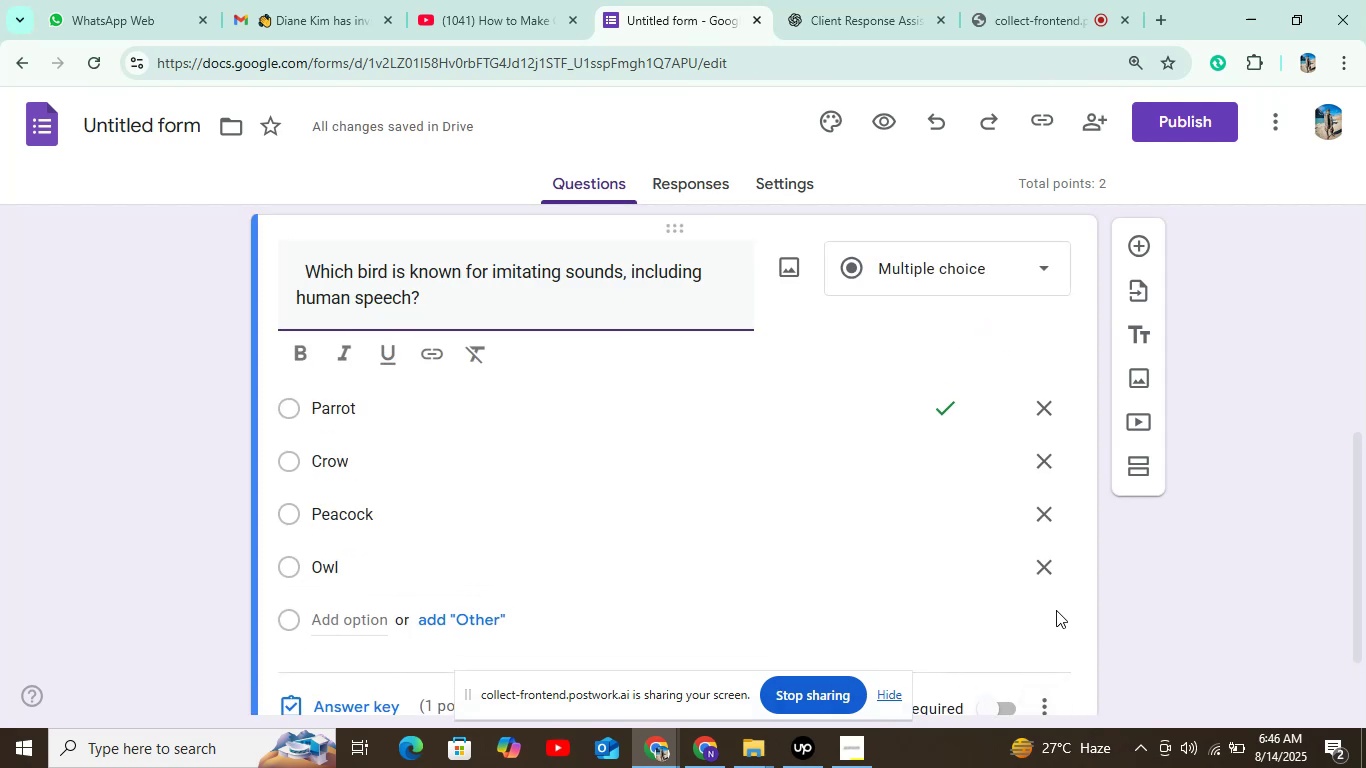 
wait(5.61)
 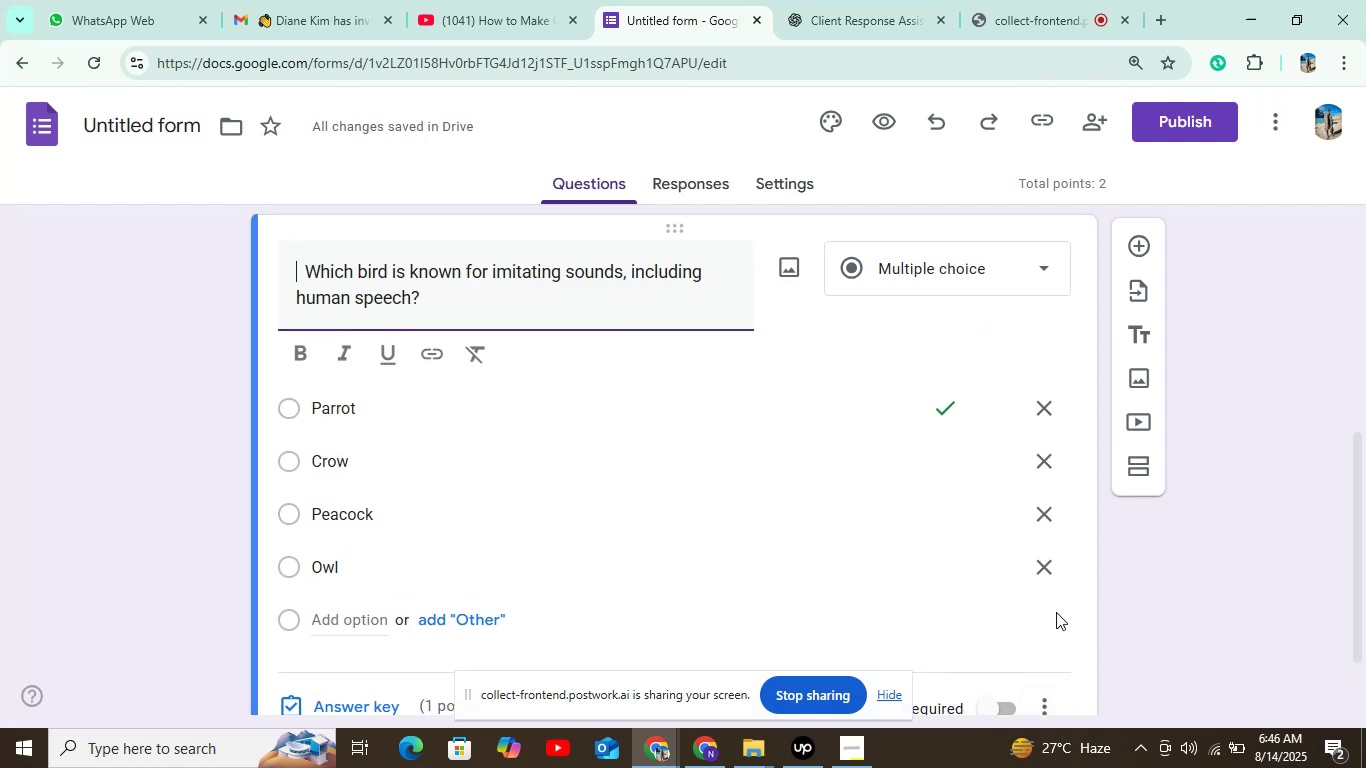 
scroll: coordinate [987, 620], scroll_direction: down, amount: 10.0
 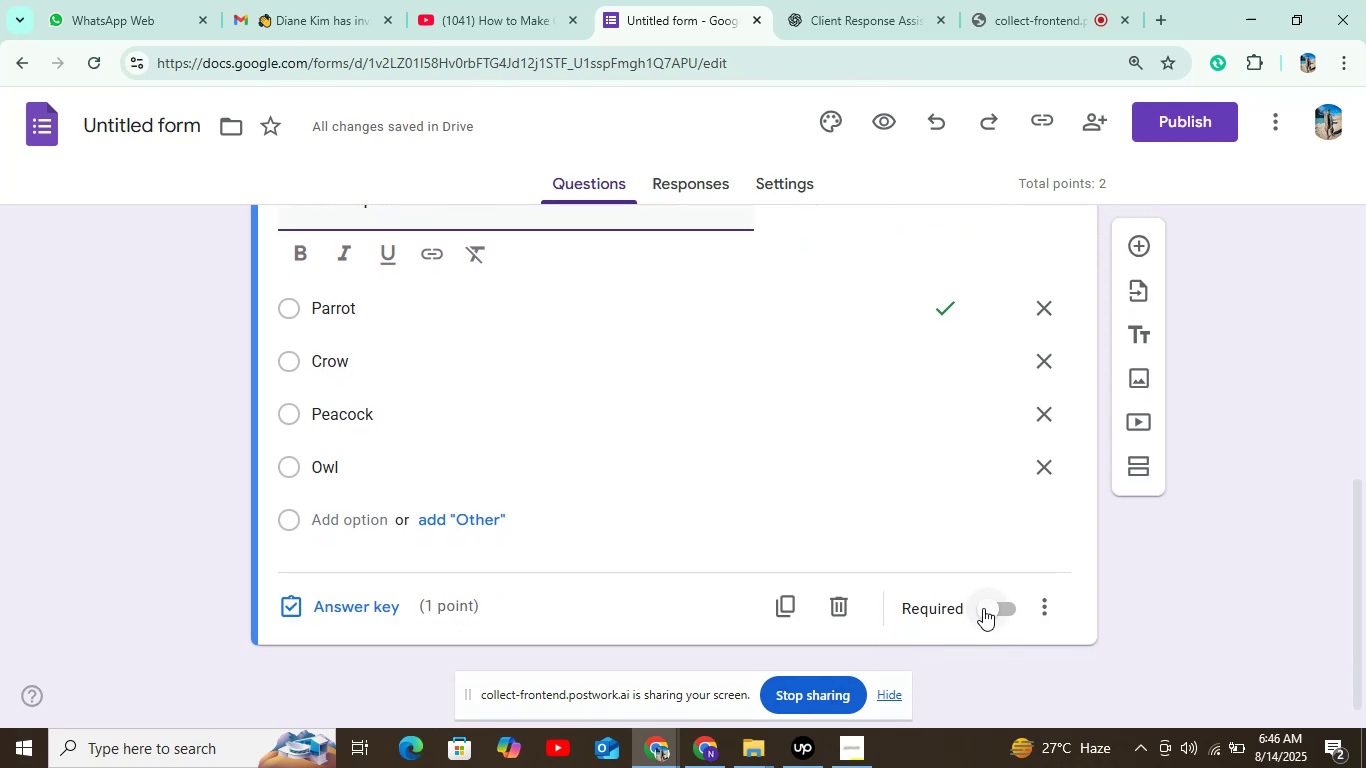 
left_click([983, 608])
 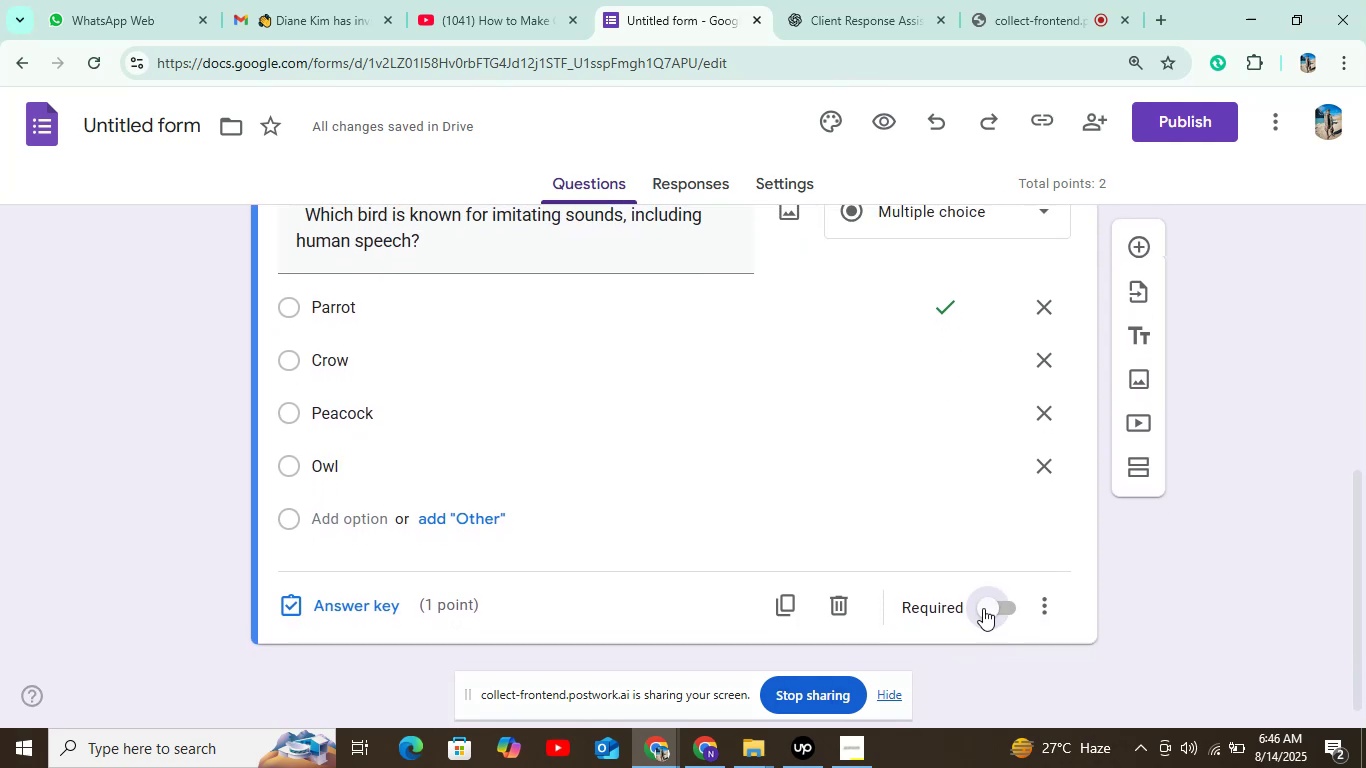 
left_click([983, 608])
 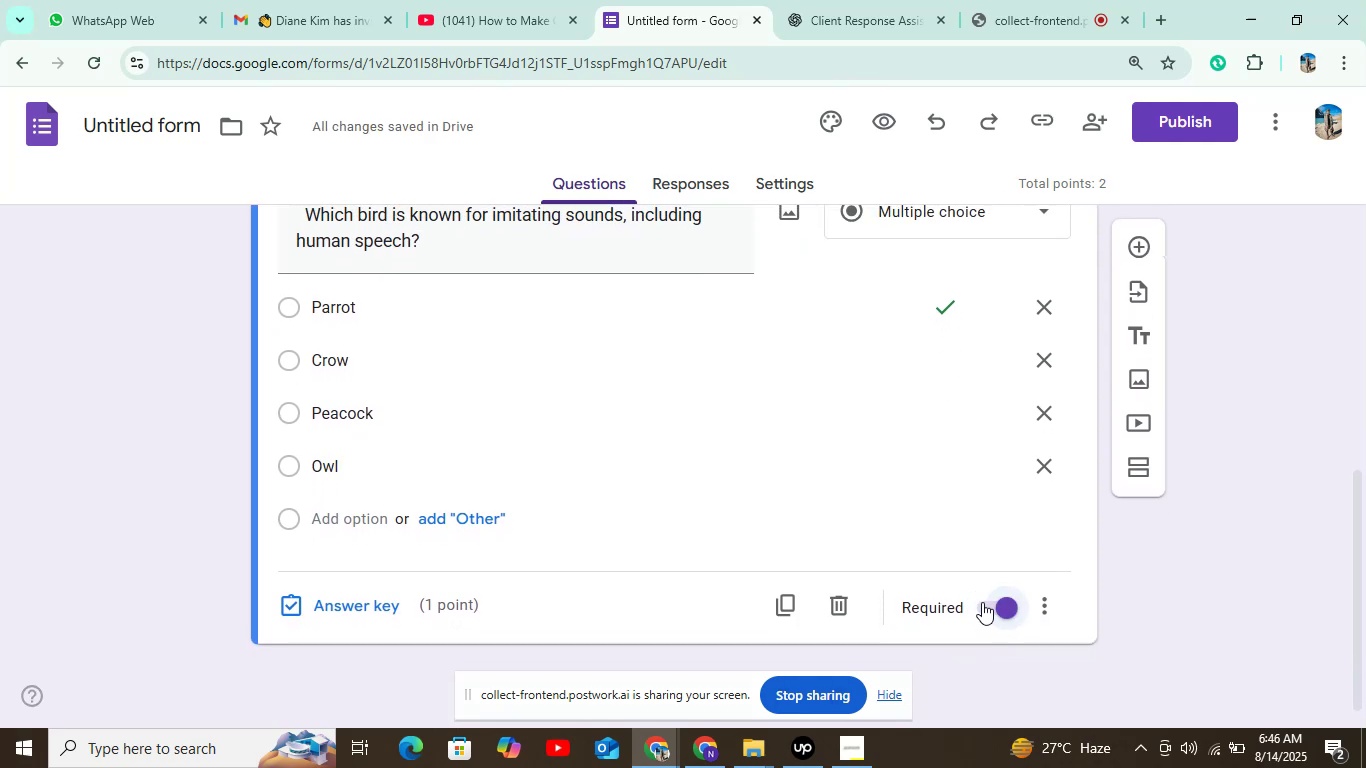 
wait(11.44)
 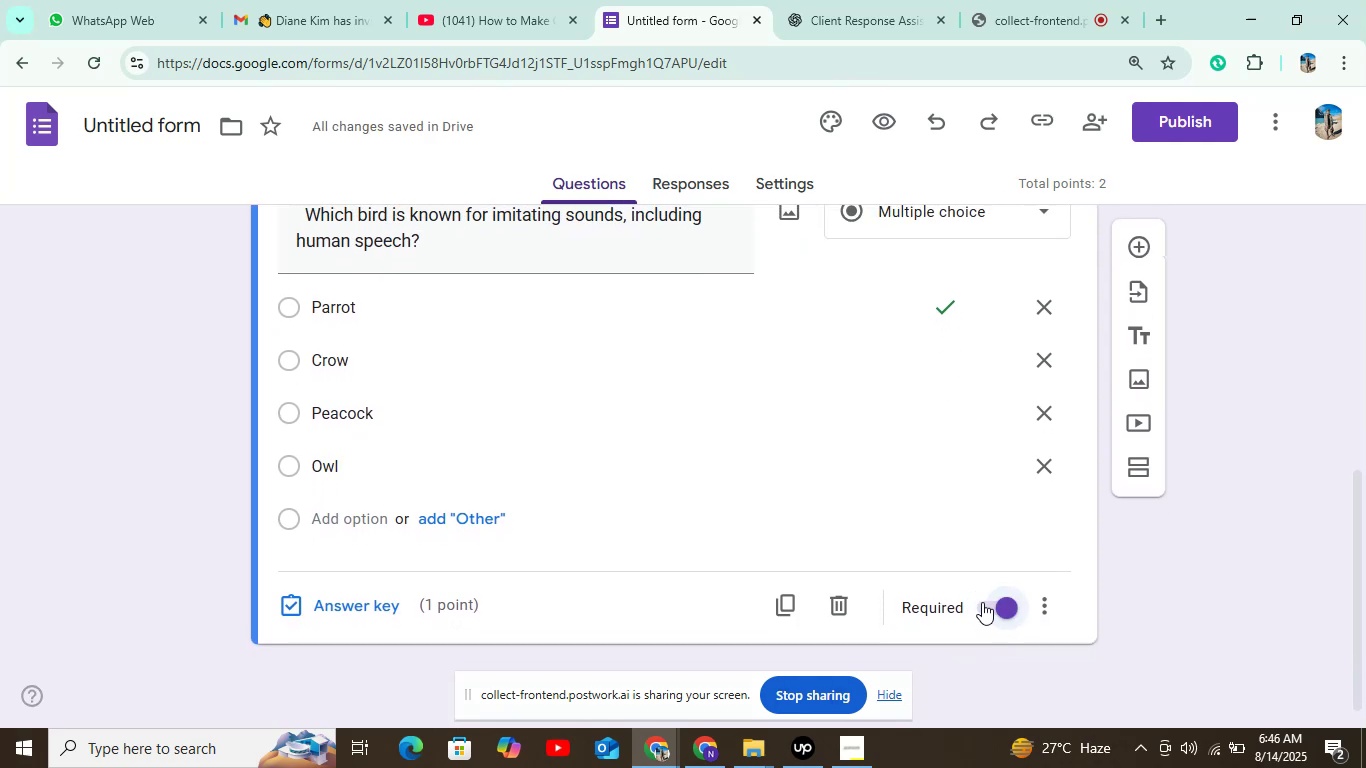 
left_click([1144, 246])
 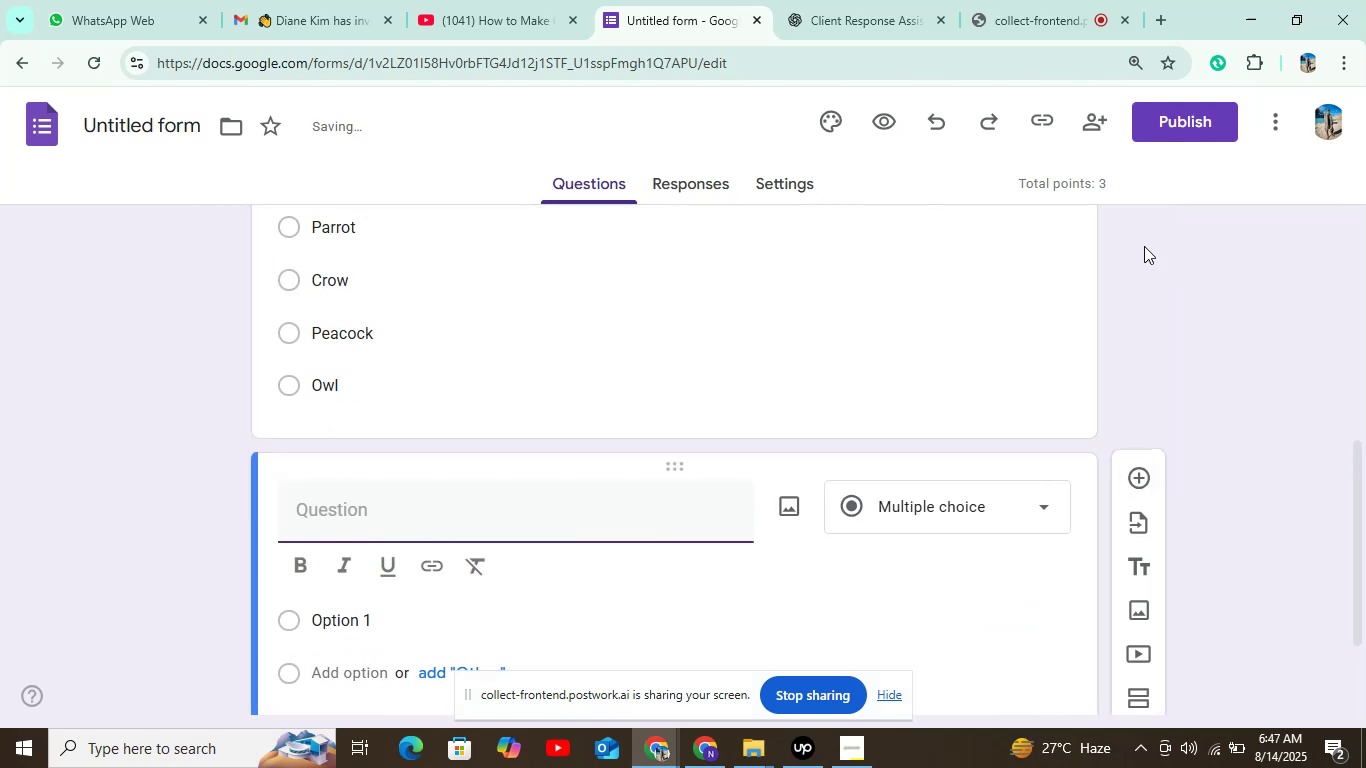 
scroll: coordinate [904, 380], scroll_direction: down, amount: 5.0
 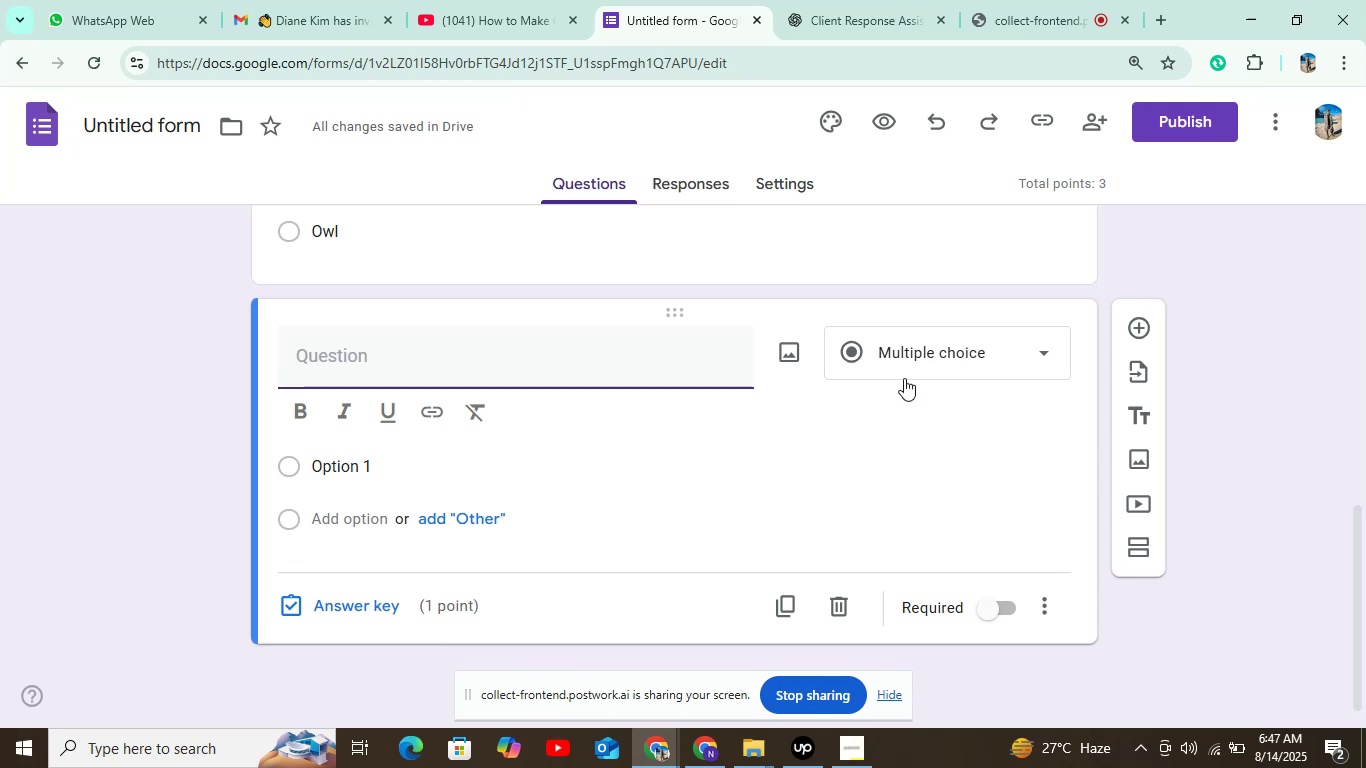 
wait(12.25)
 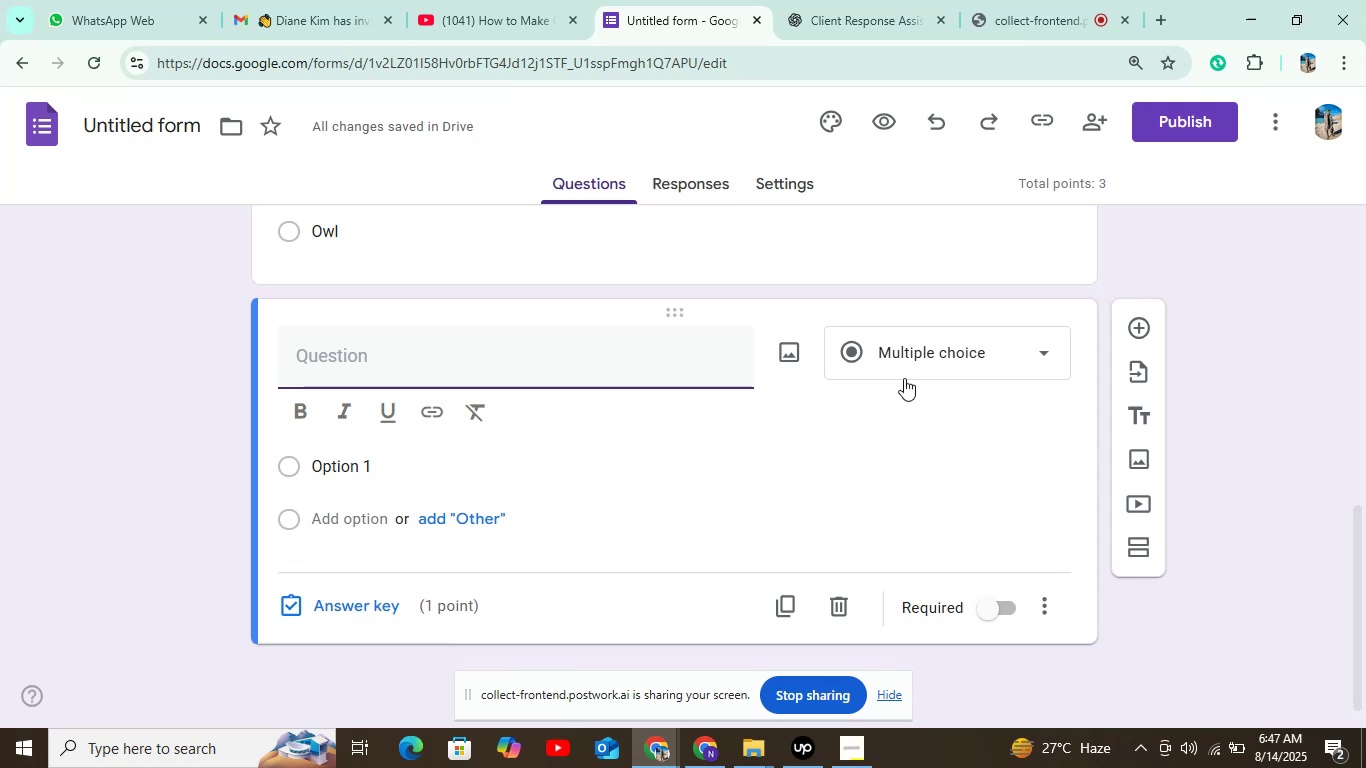 
left_click([824, 16])
 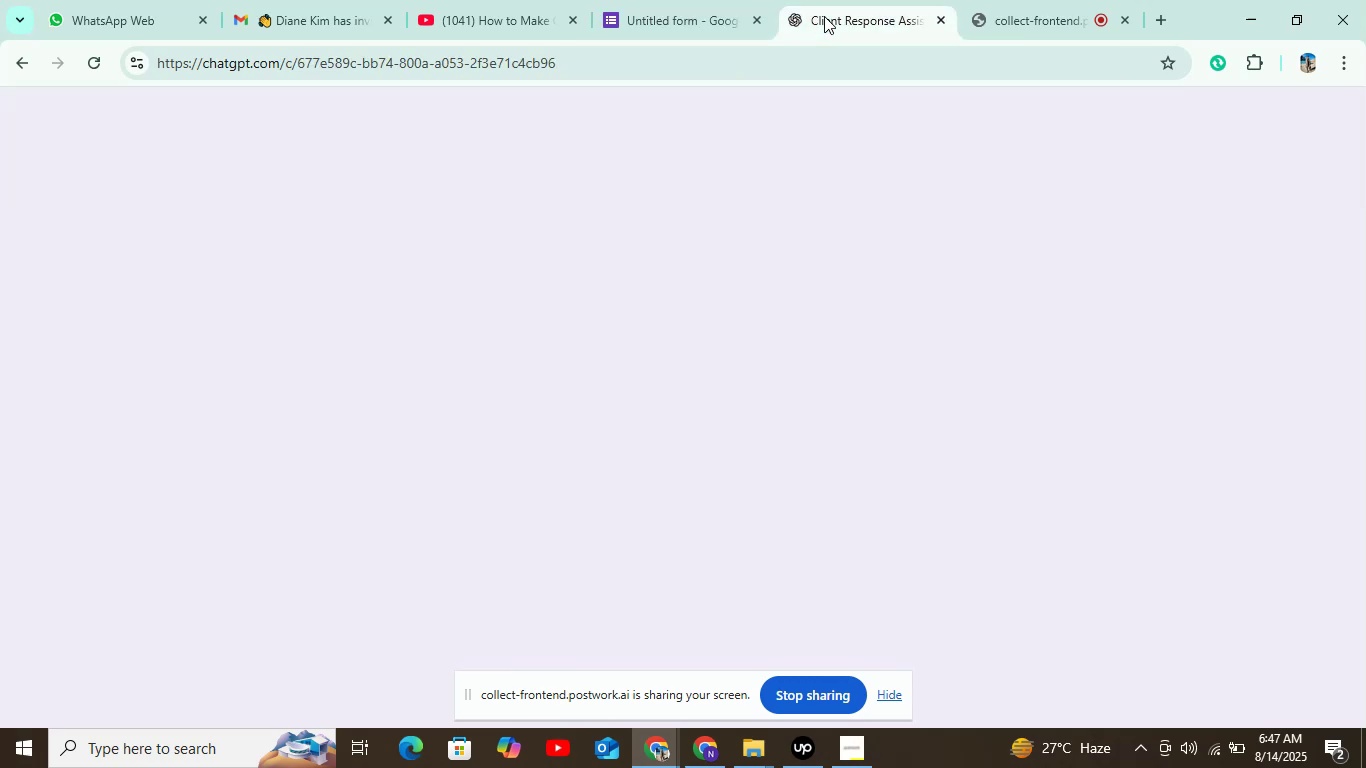 
mouse_move([622, 366])
 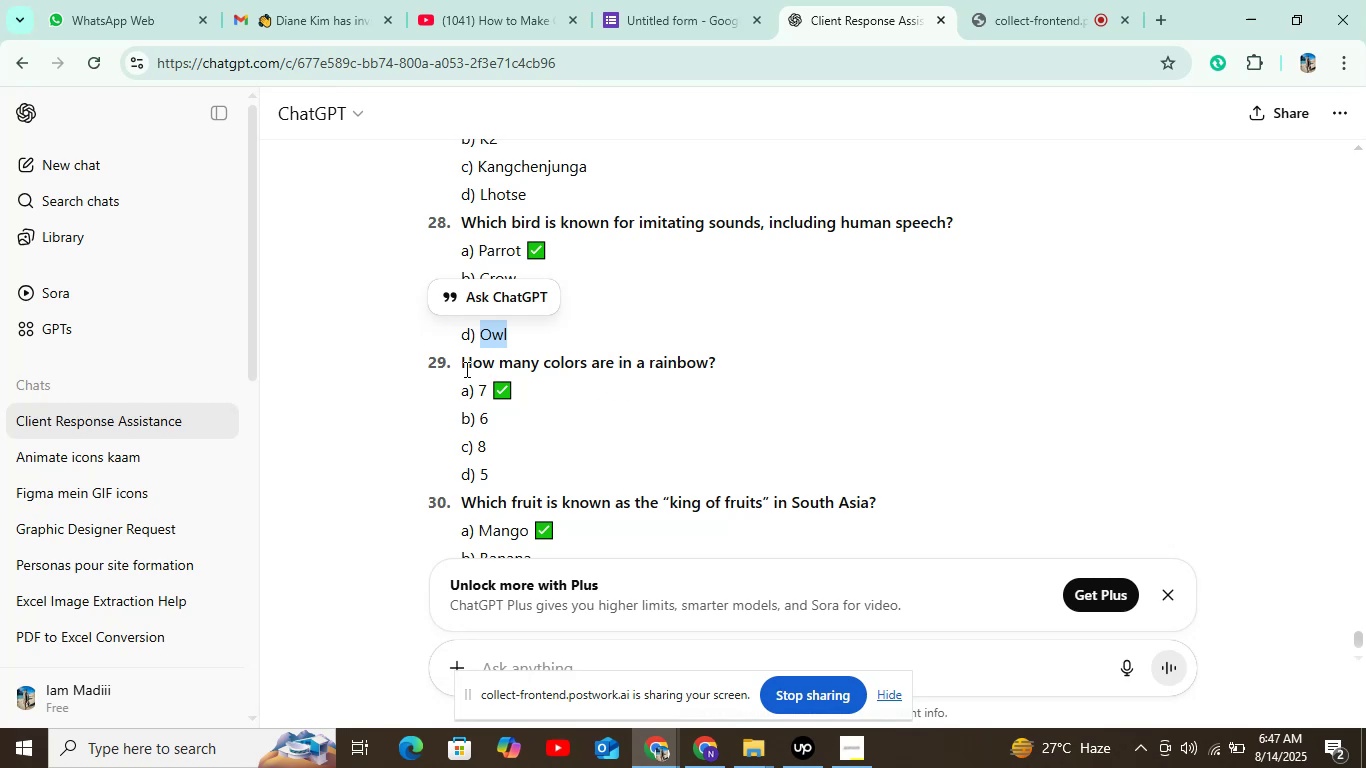 
left_click_drag(start_coordinate=[459, 364], to_coordinate=[714, 367])
 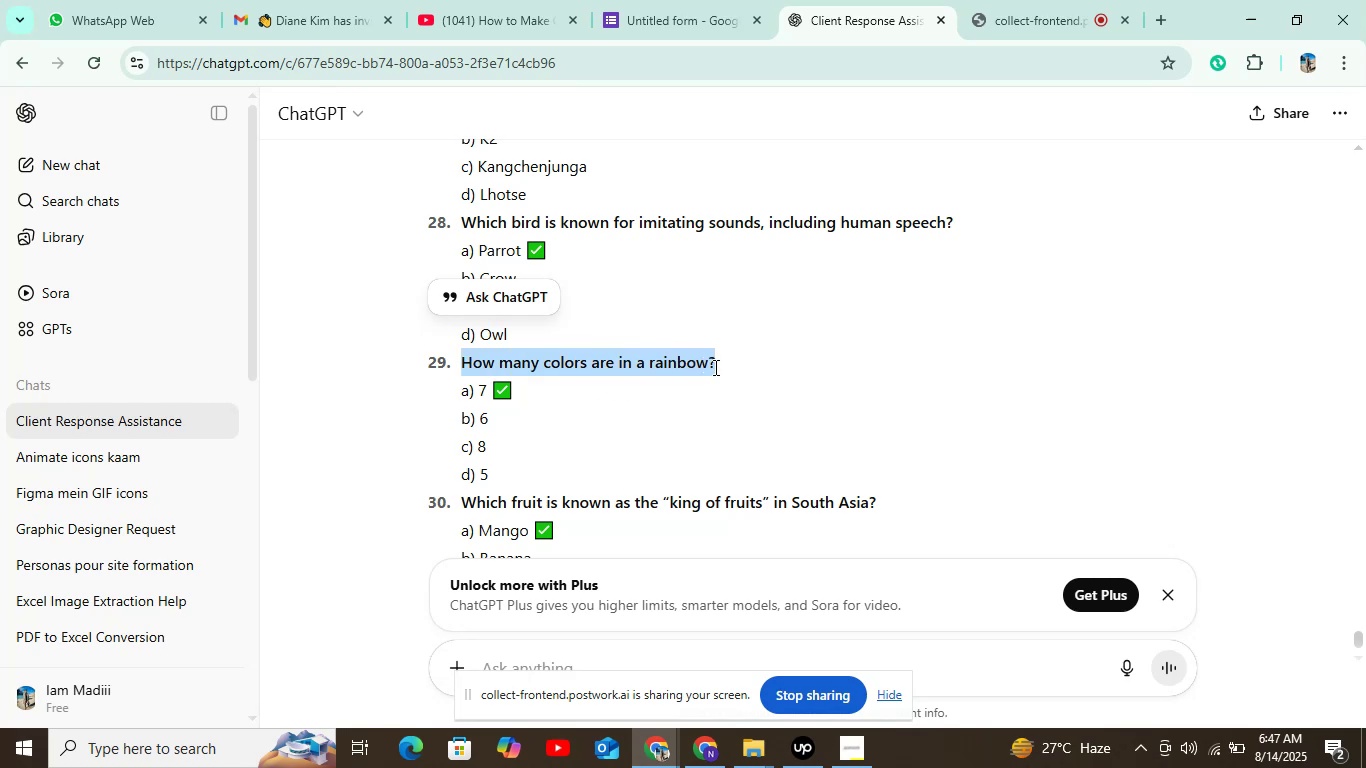 
key(Control+C)
 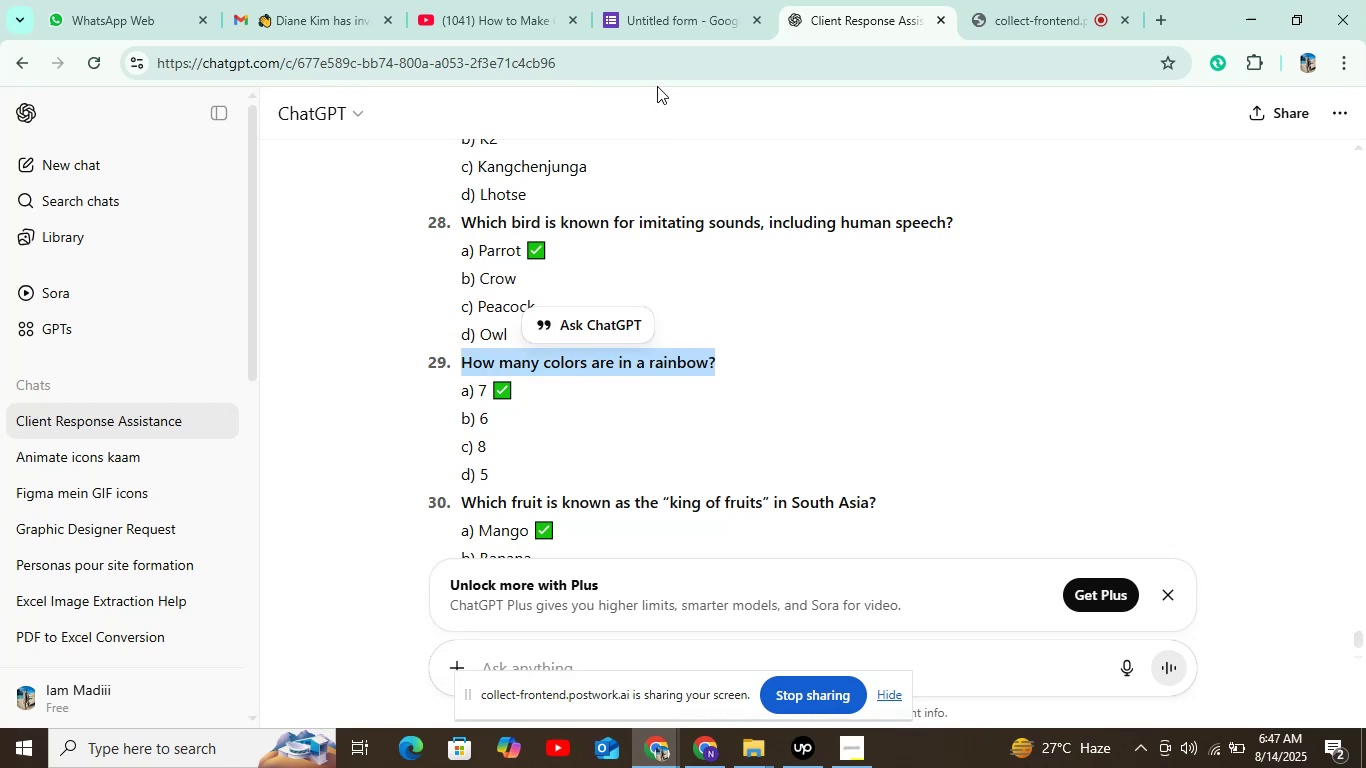 
left_click([668, 32])
 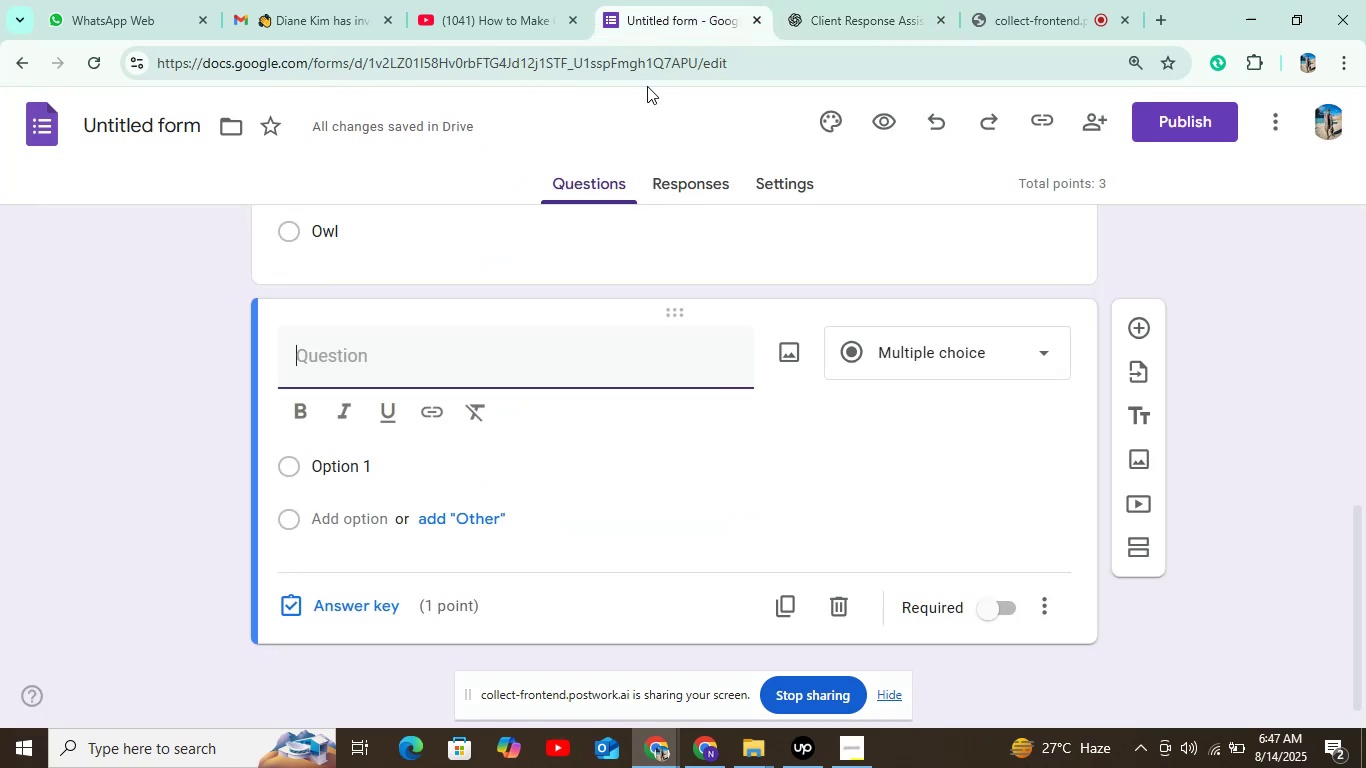 
key(Control+V)
 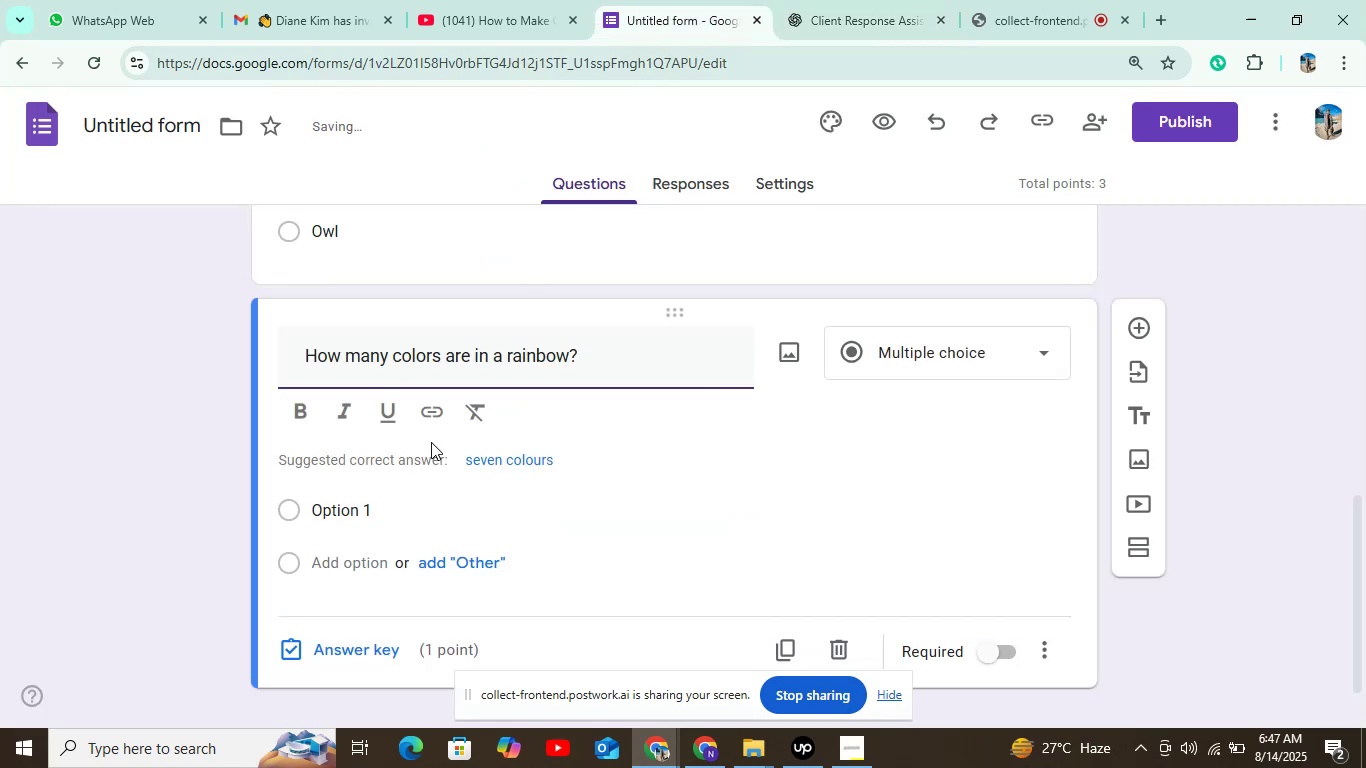 
left_click([388, 502])
 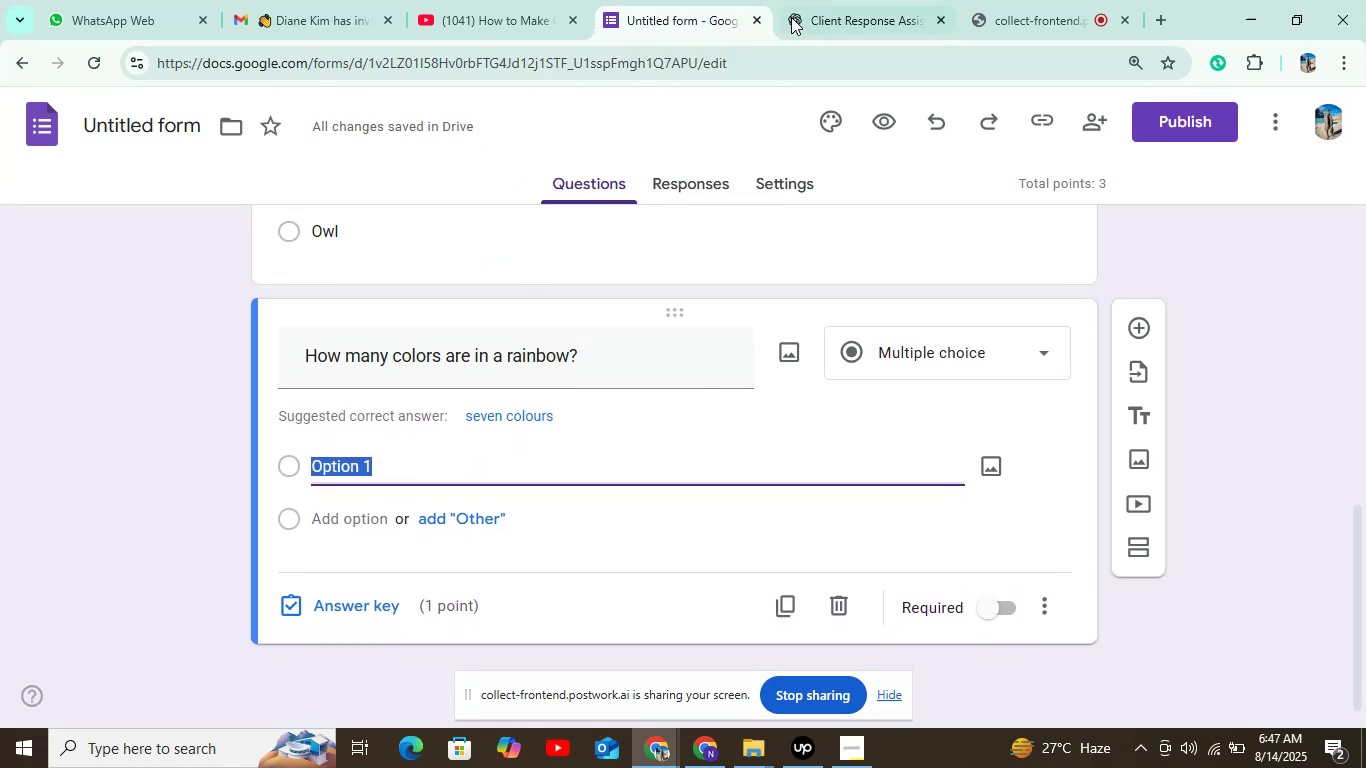 
left_click([791, 17])
 